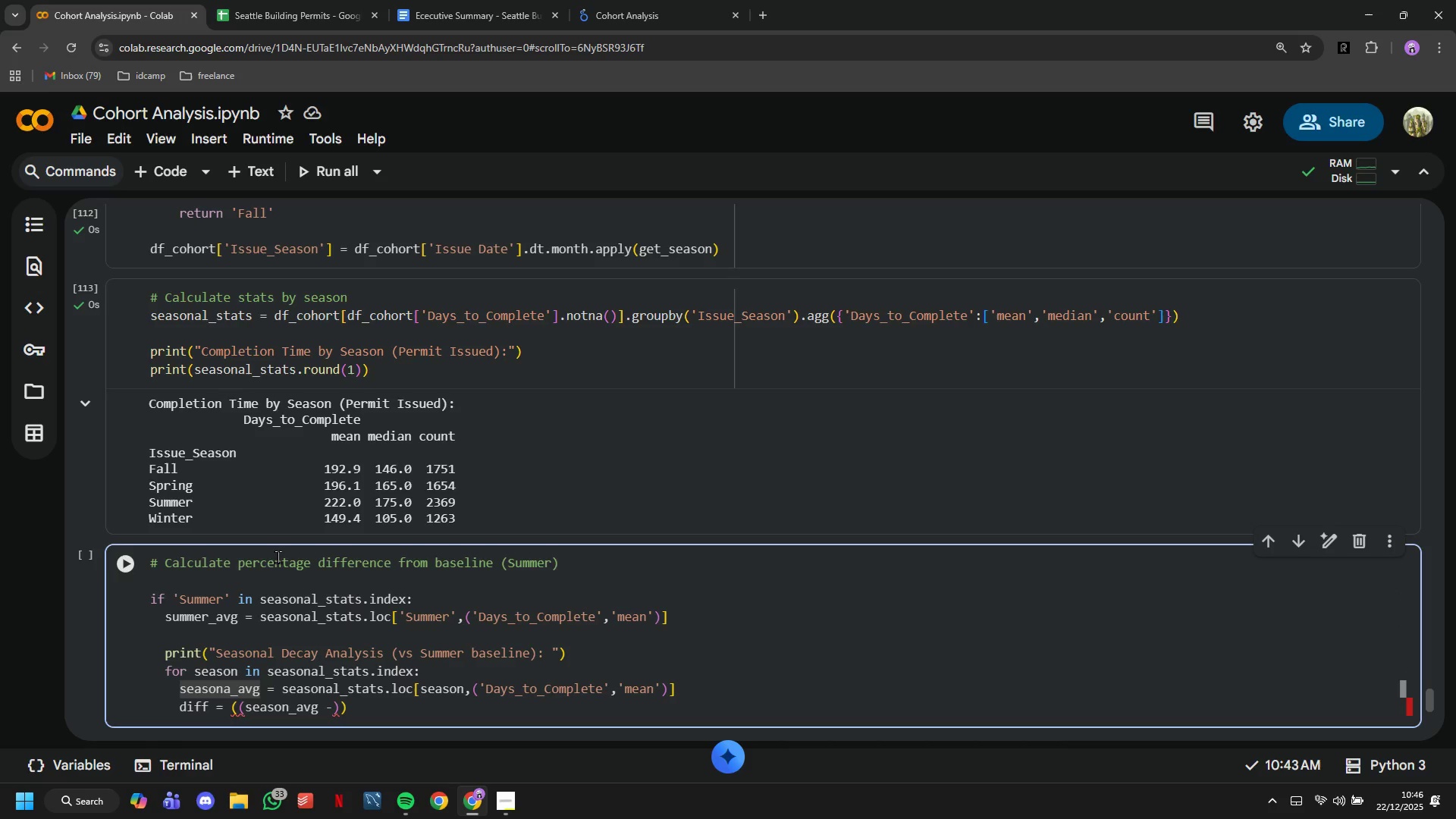 
key(ArrowRight)
 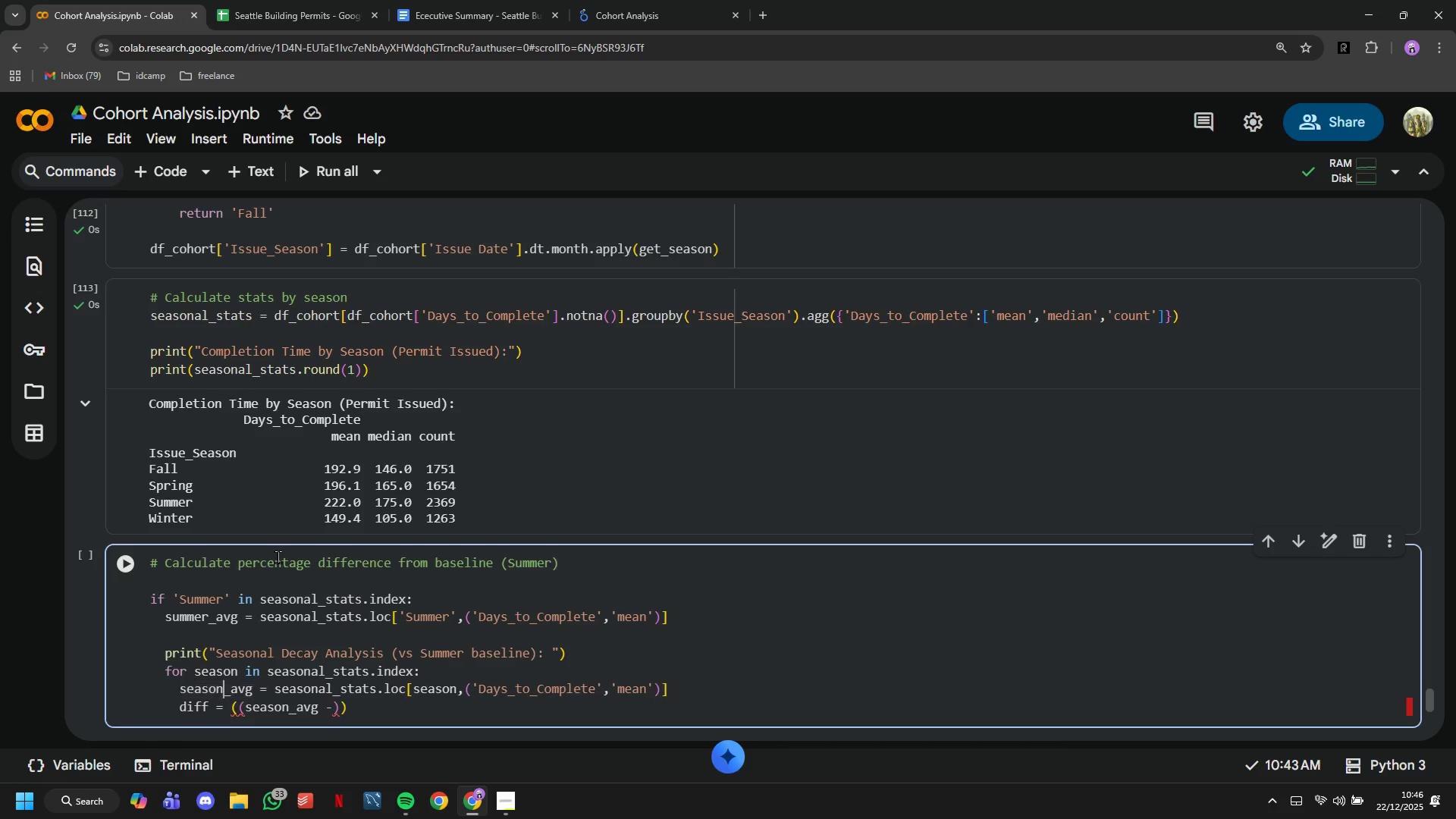 
key(Backspace)
 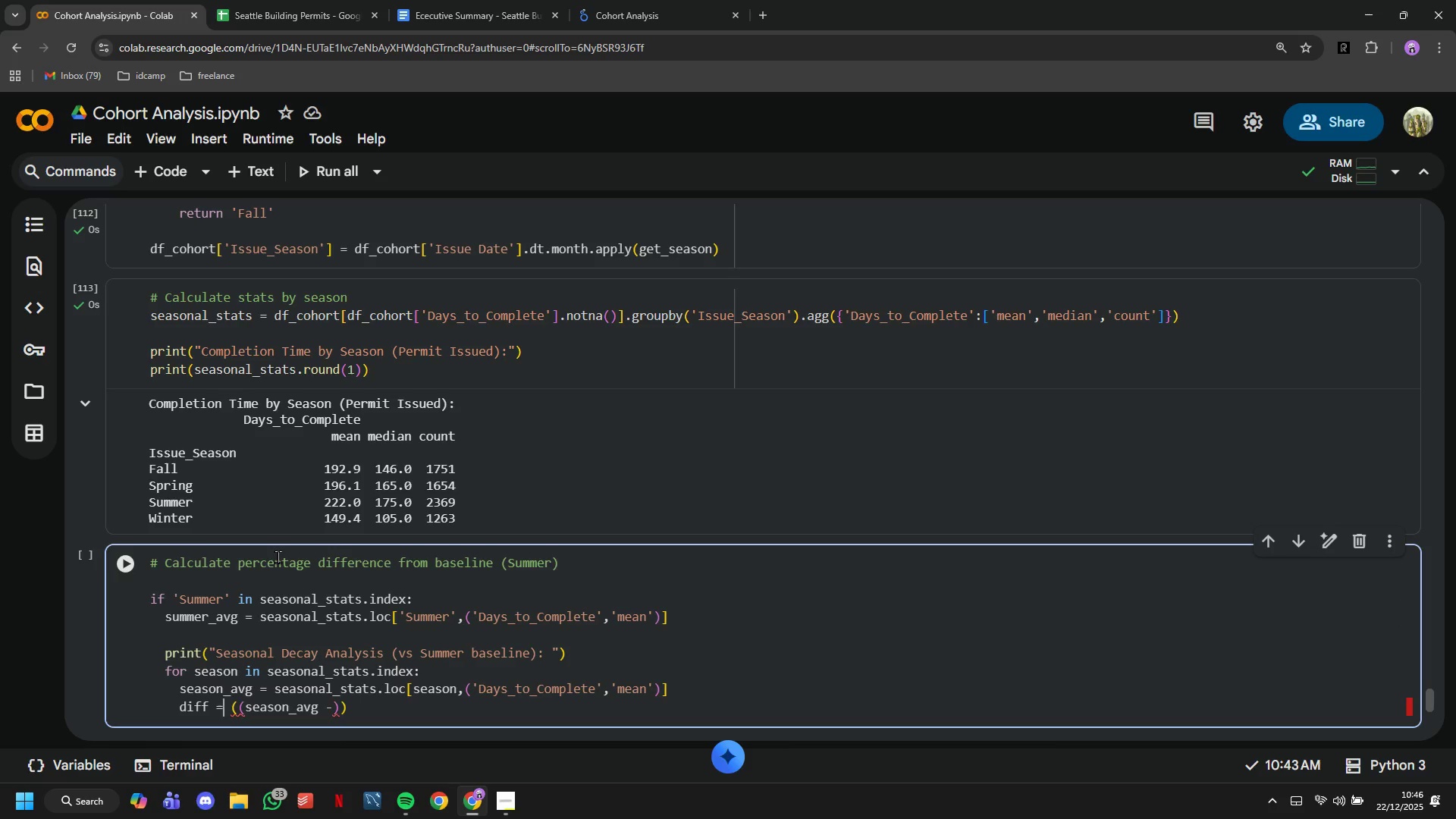 
key(ArrowDown)
 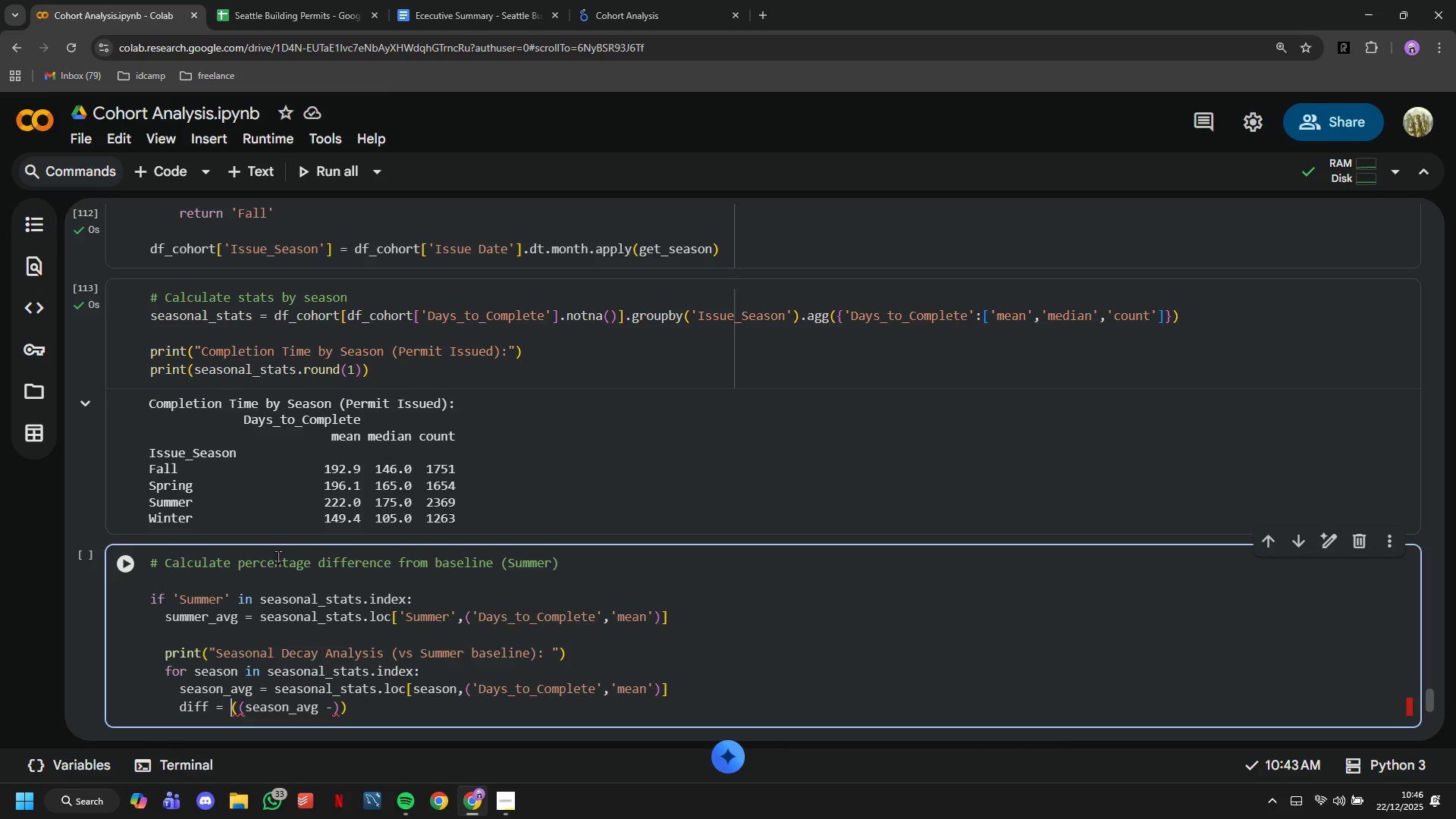 
hold_key(key=ArrowRight, duration=0.91)
 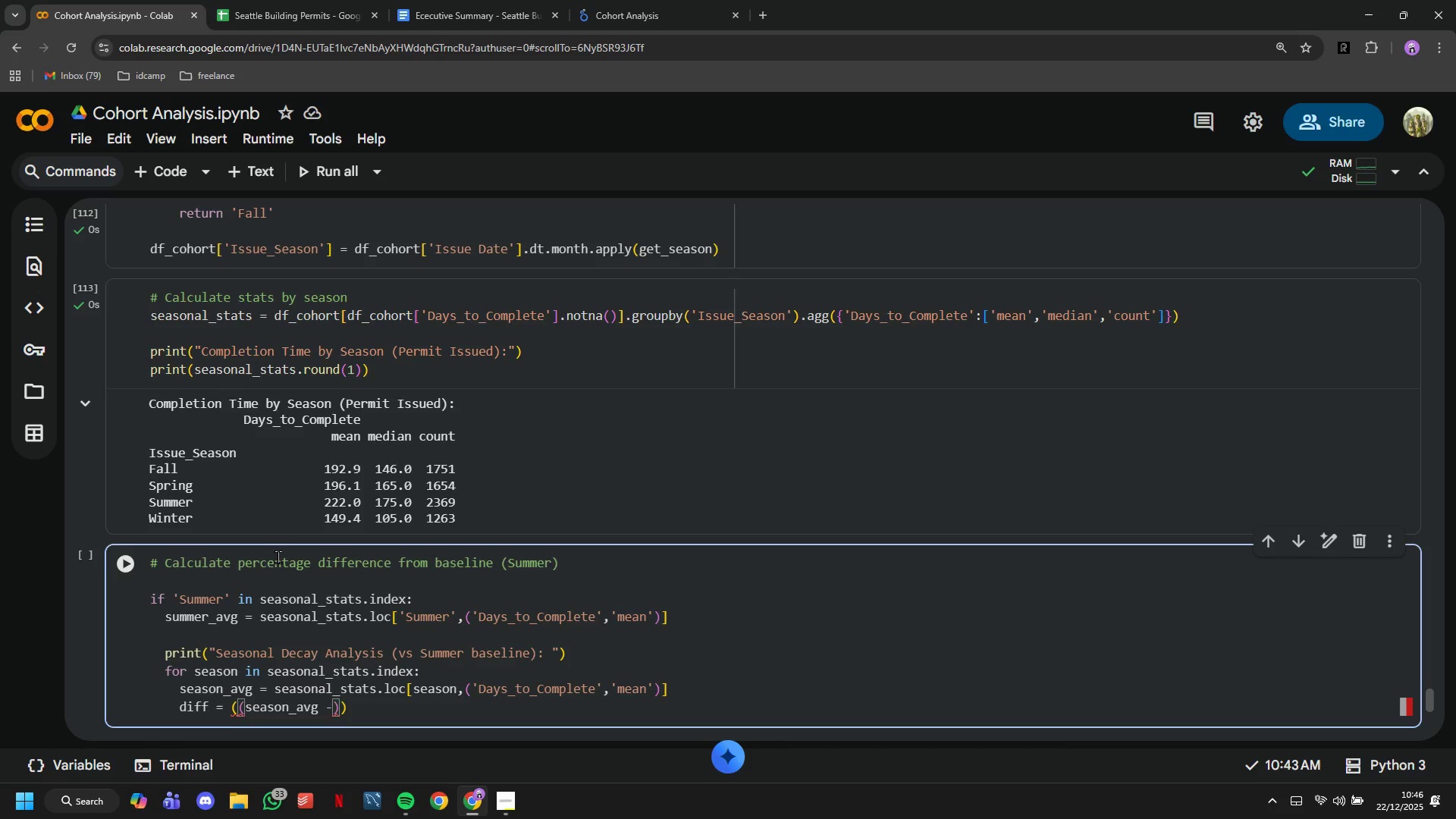 
key(Space)
 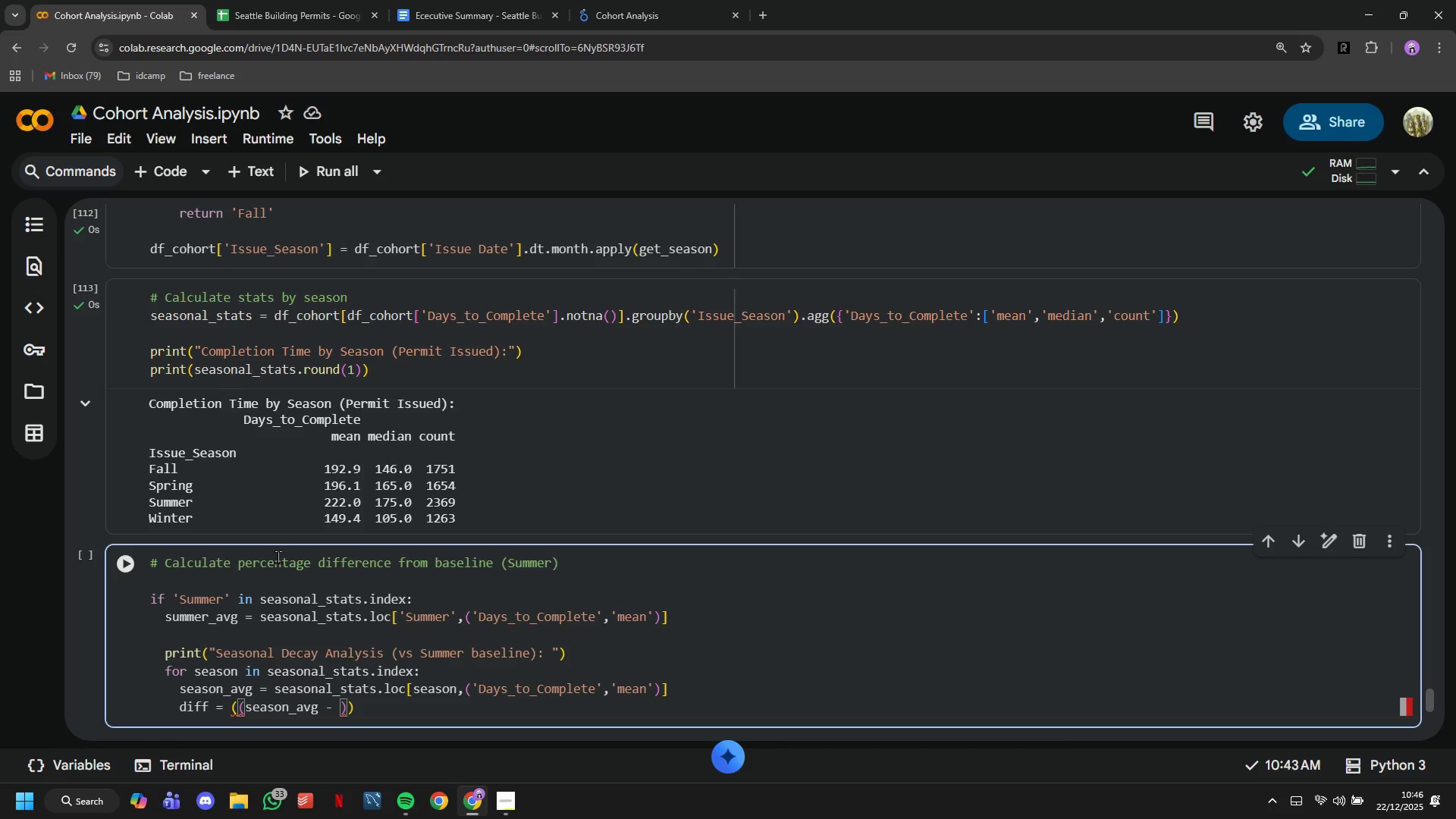 
type(summer_avg)
 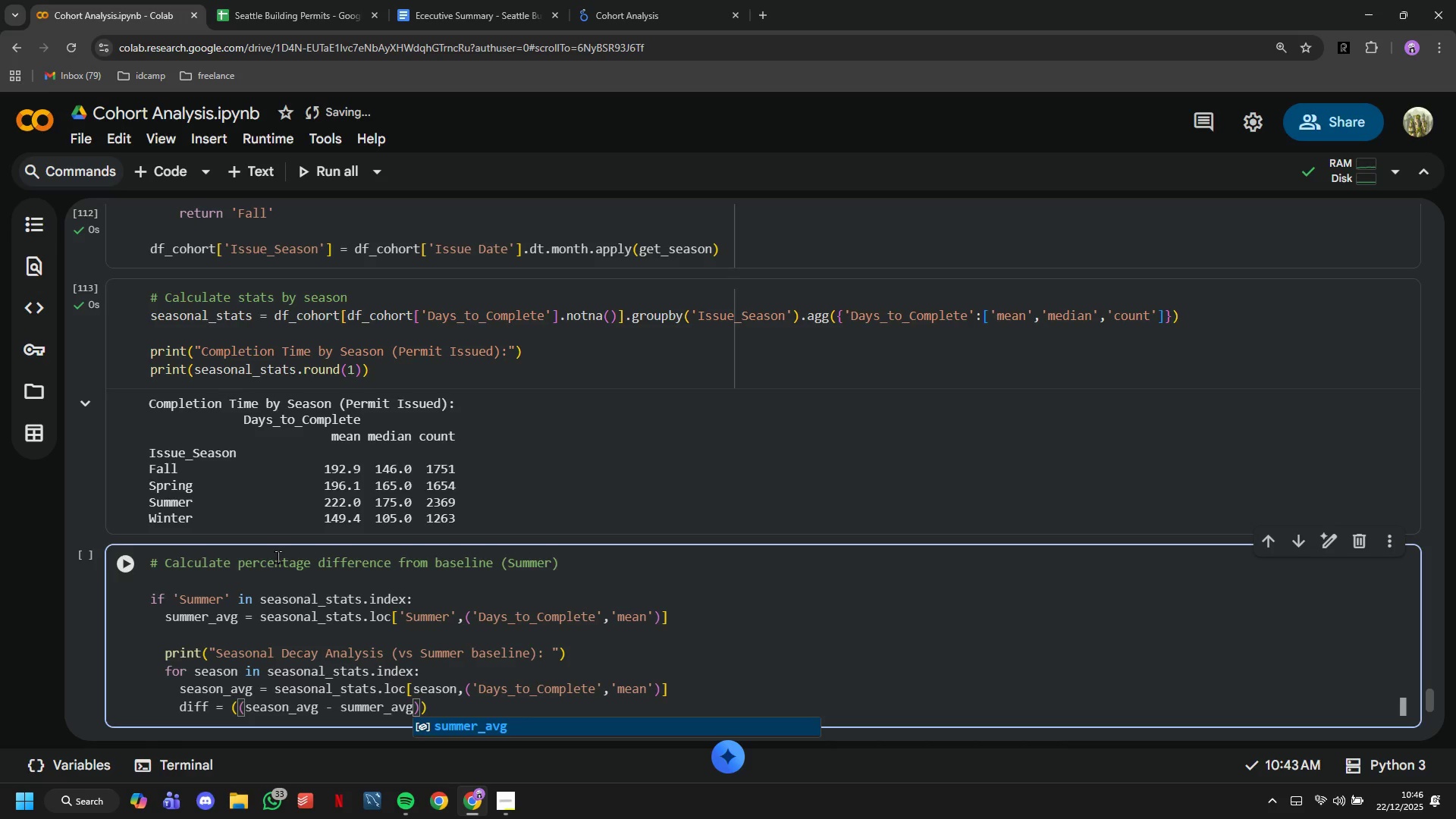 
key(ArrowRight)
 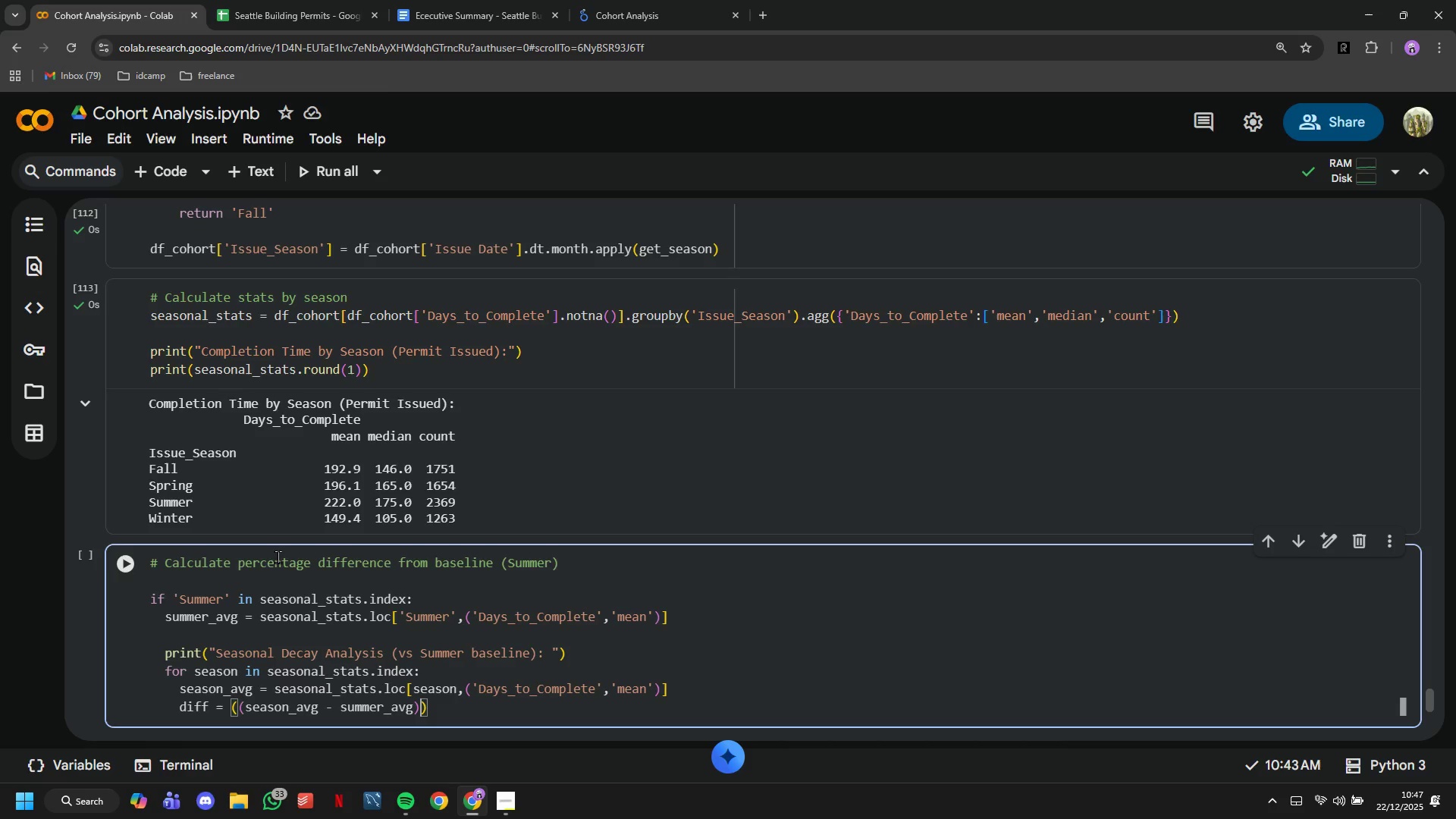 
type(/summer_avg)
 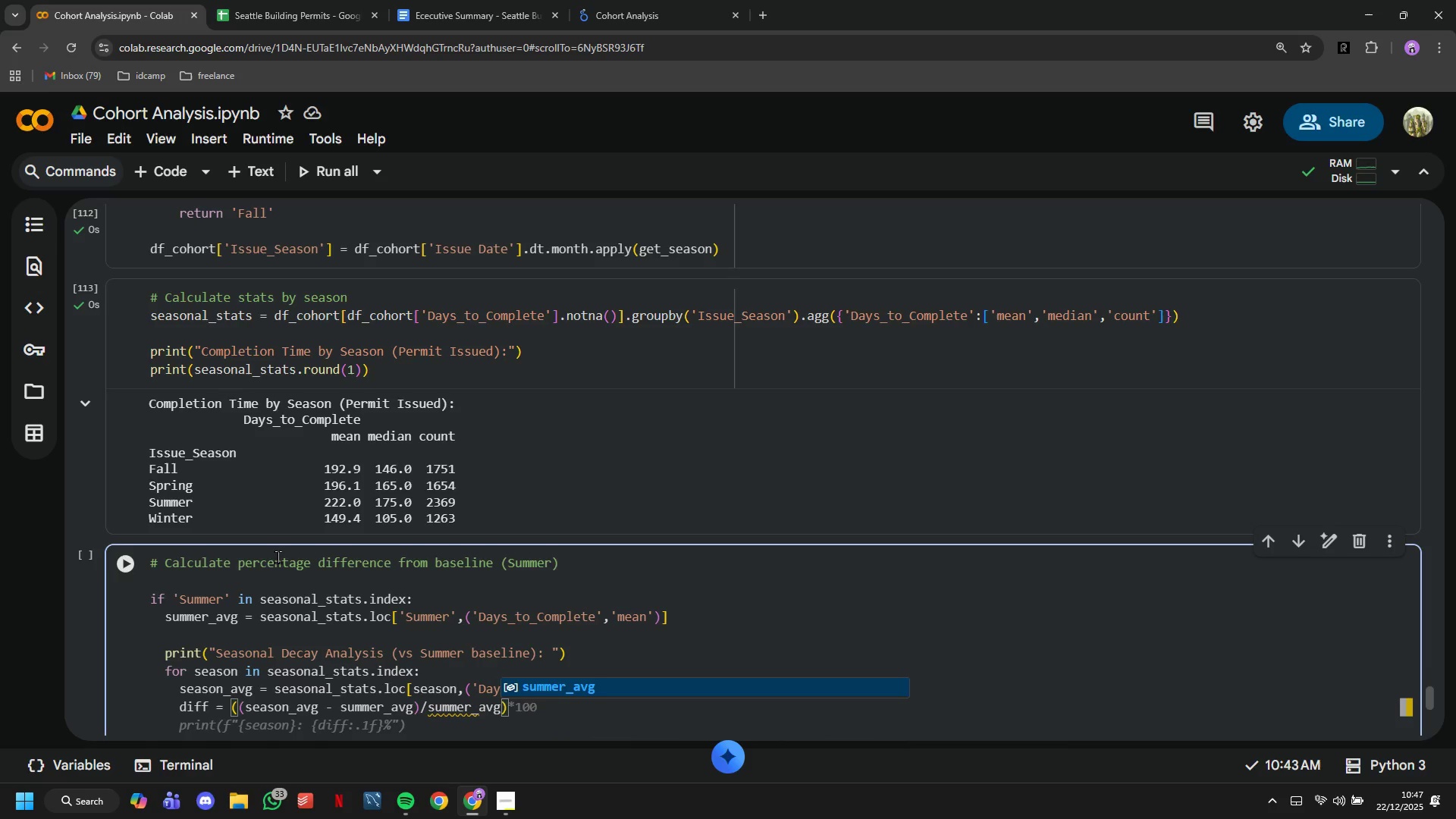 
key(ArrowRight)
 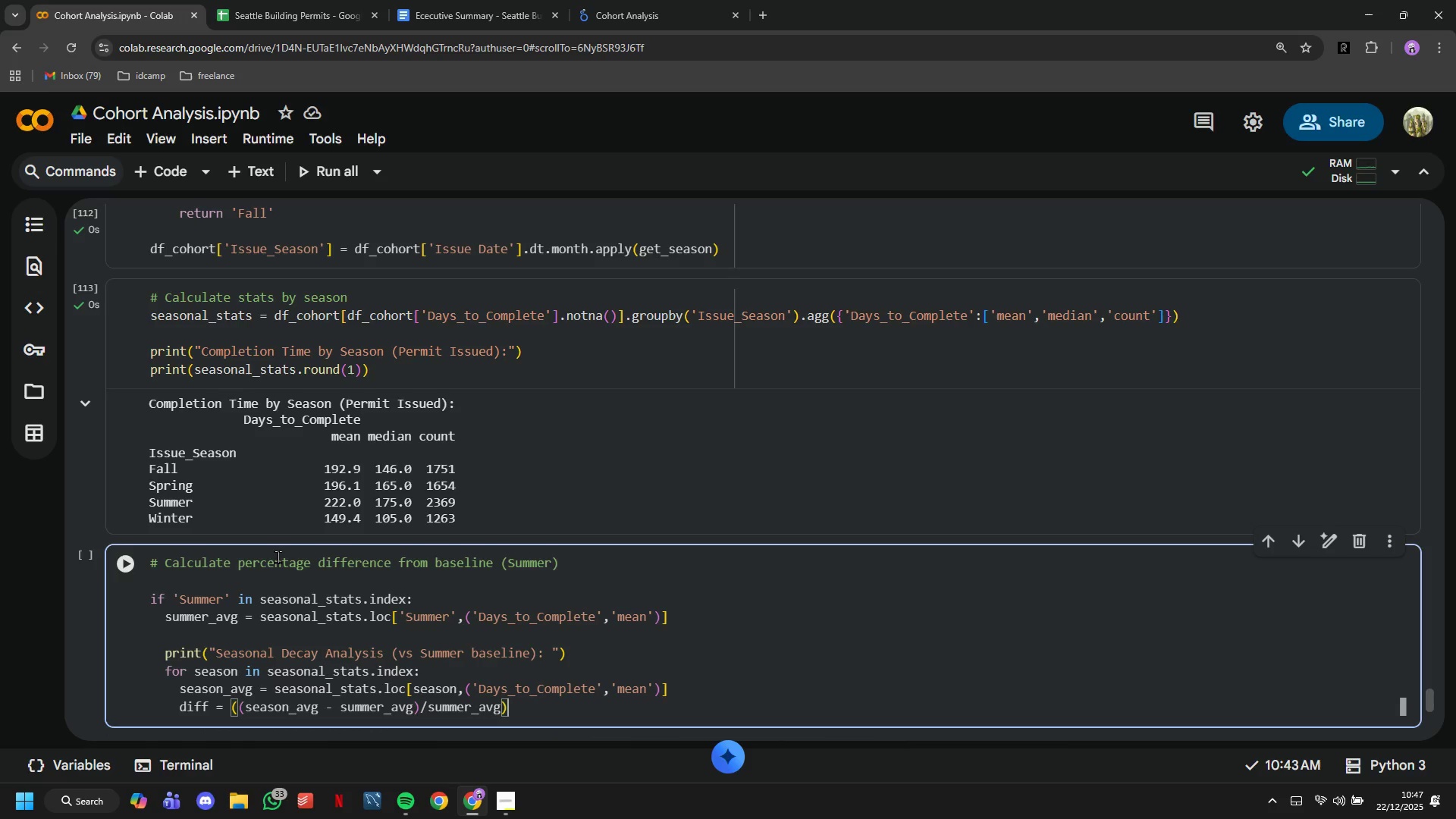 
type(*100)
 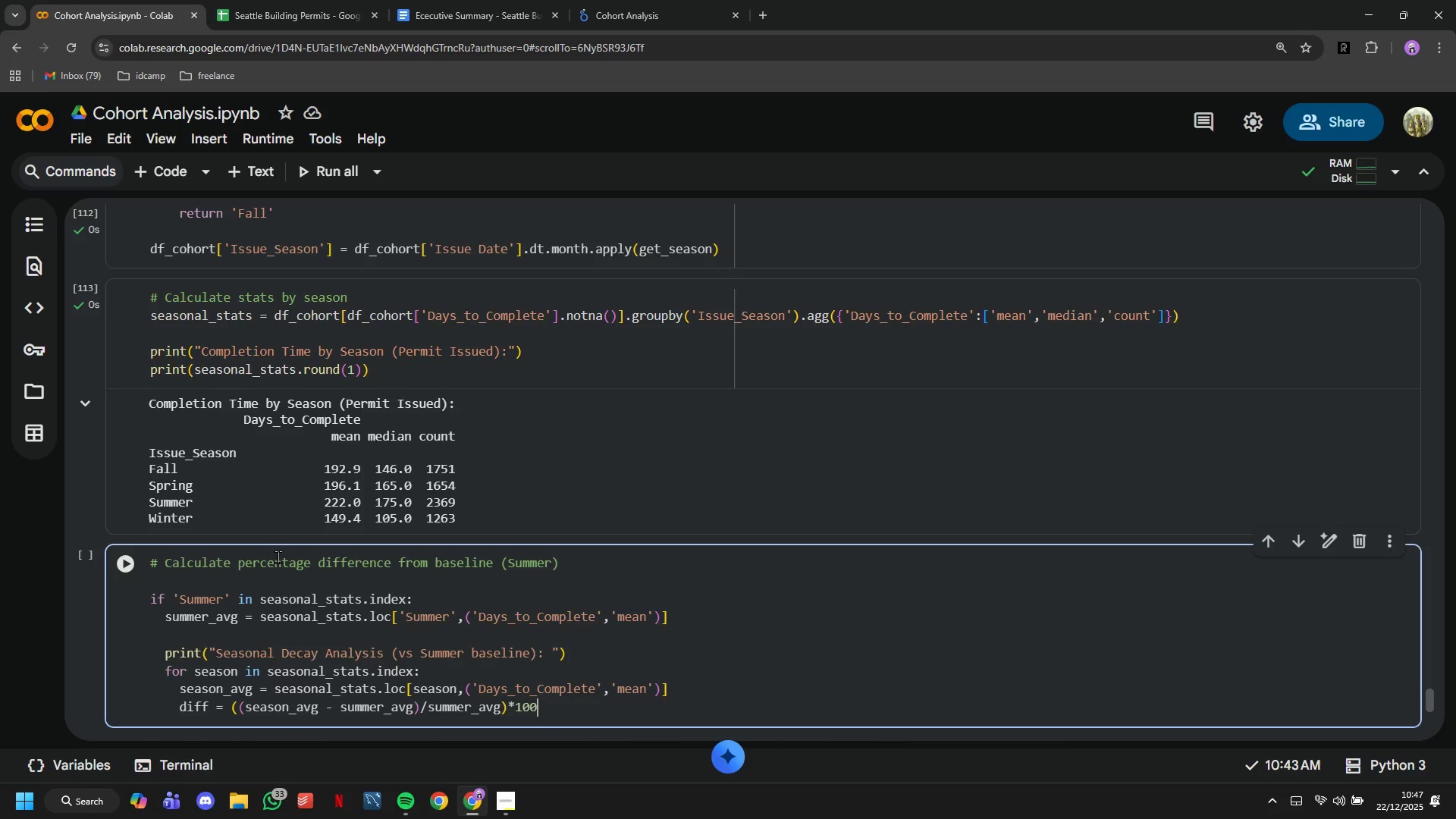 
key(Enter)
 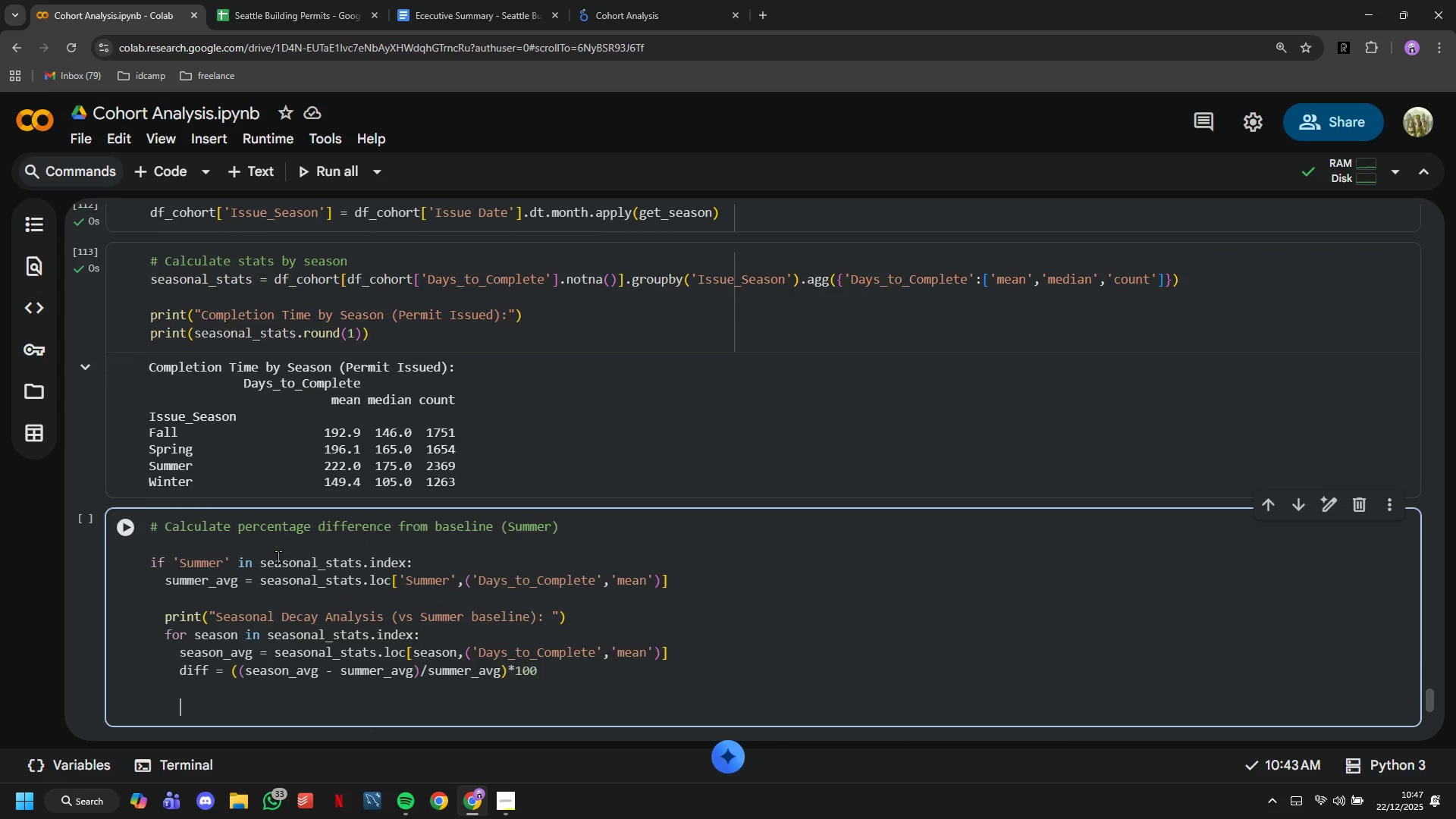 
key(Enter)
 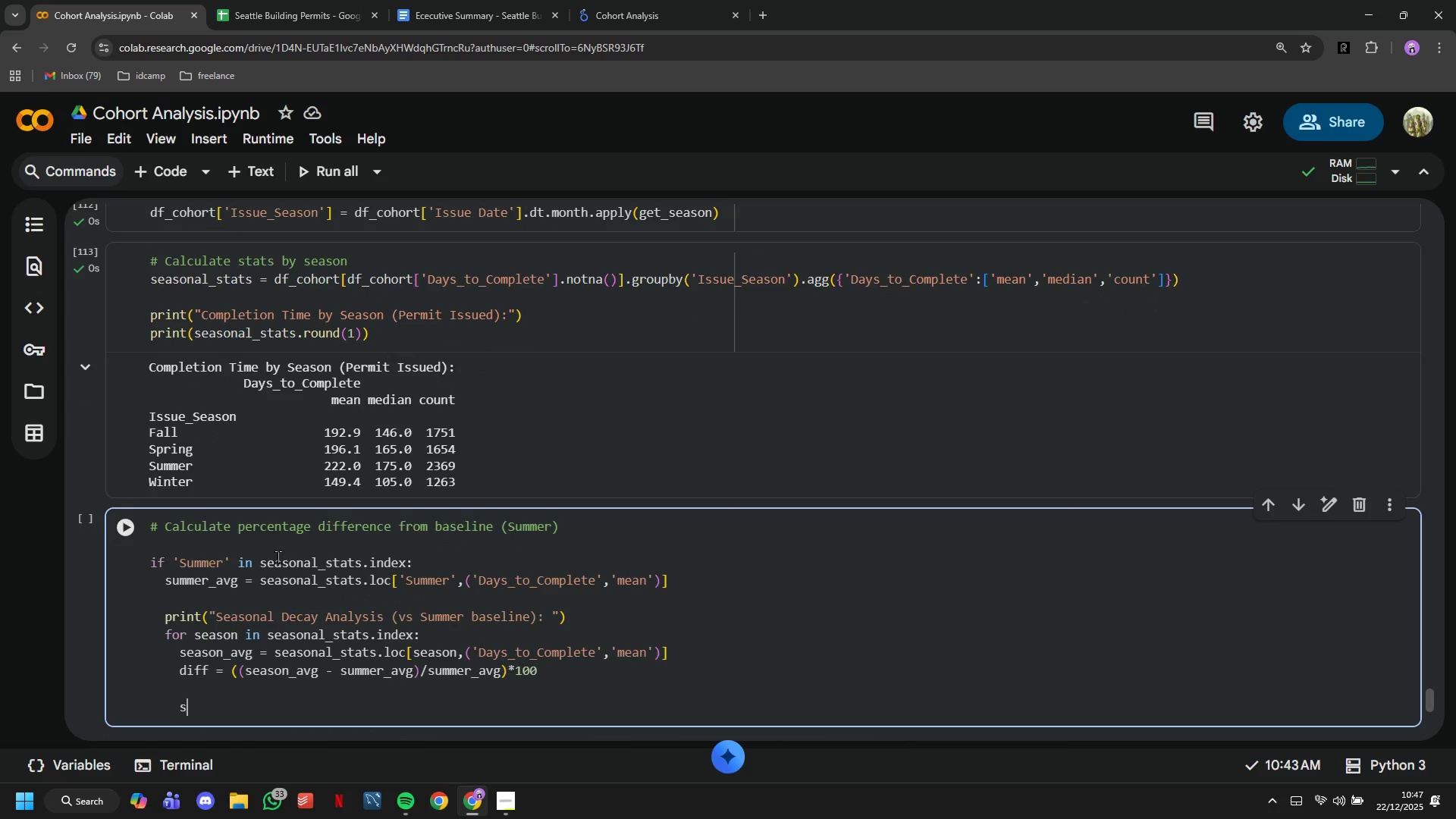 
type(symbol = )
 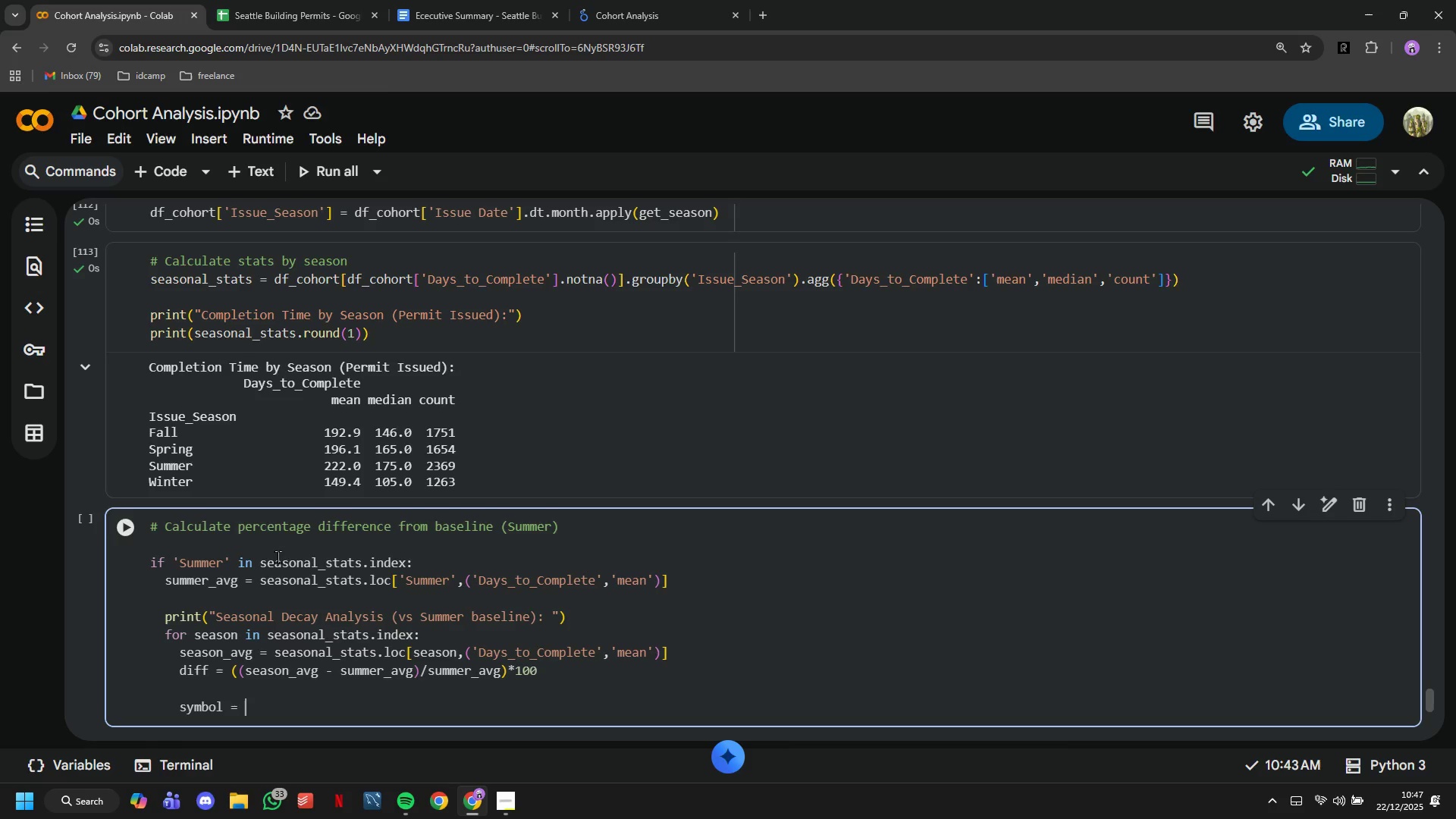 
key(Meta+MetaLeft)
 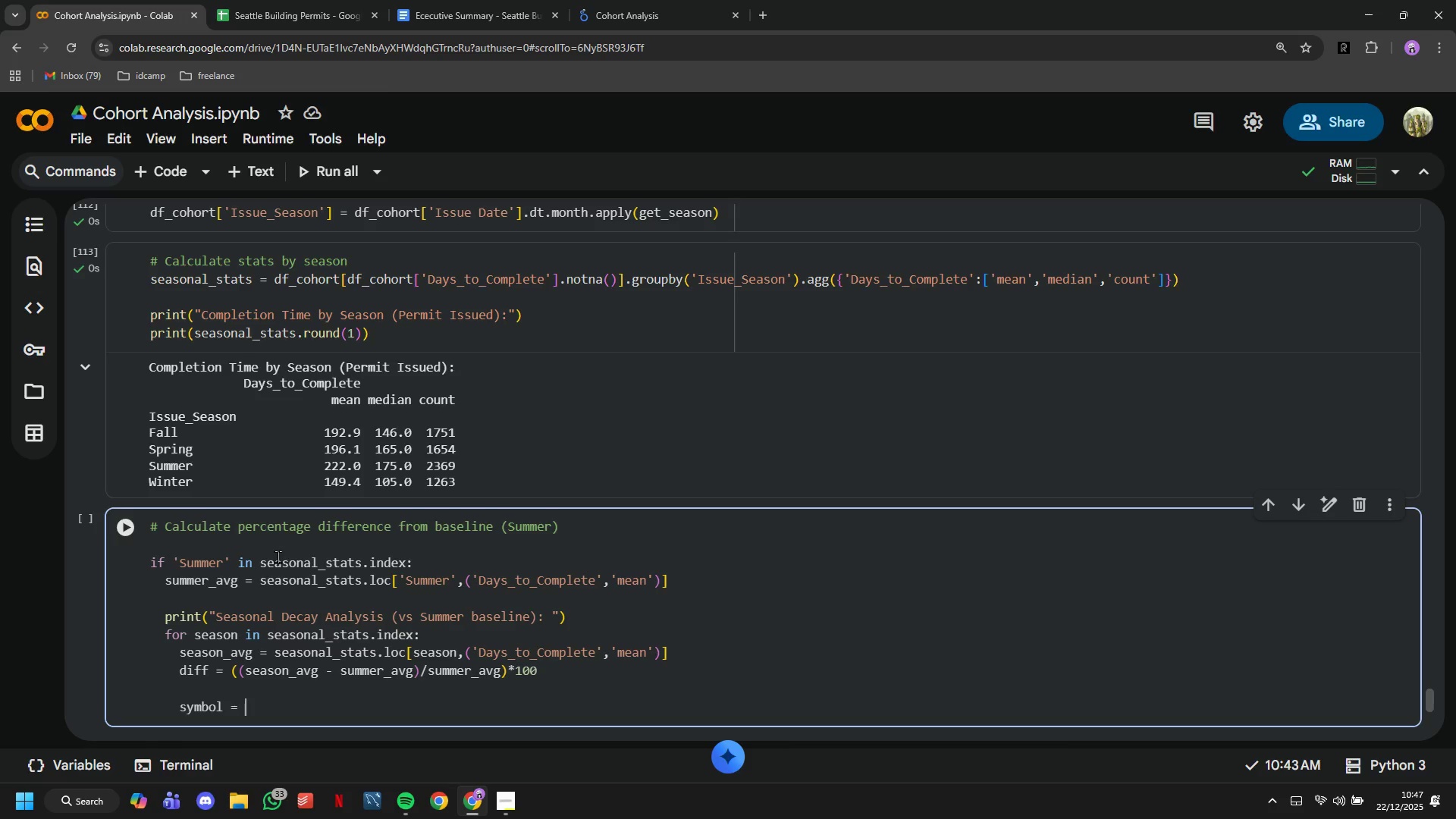 
key(Meta+Period)
 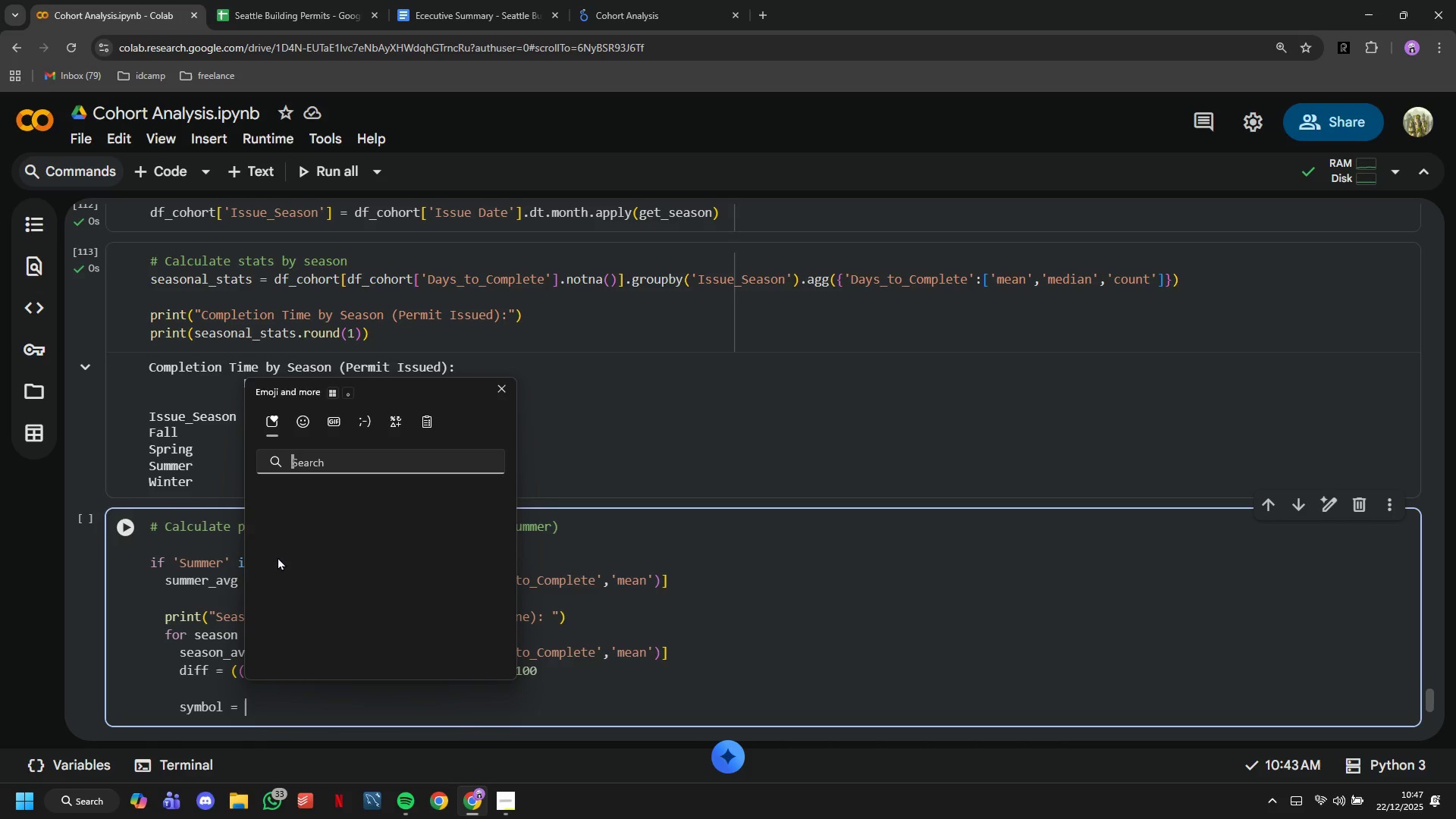 
type(red)
 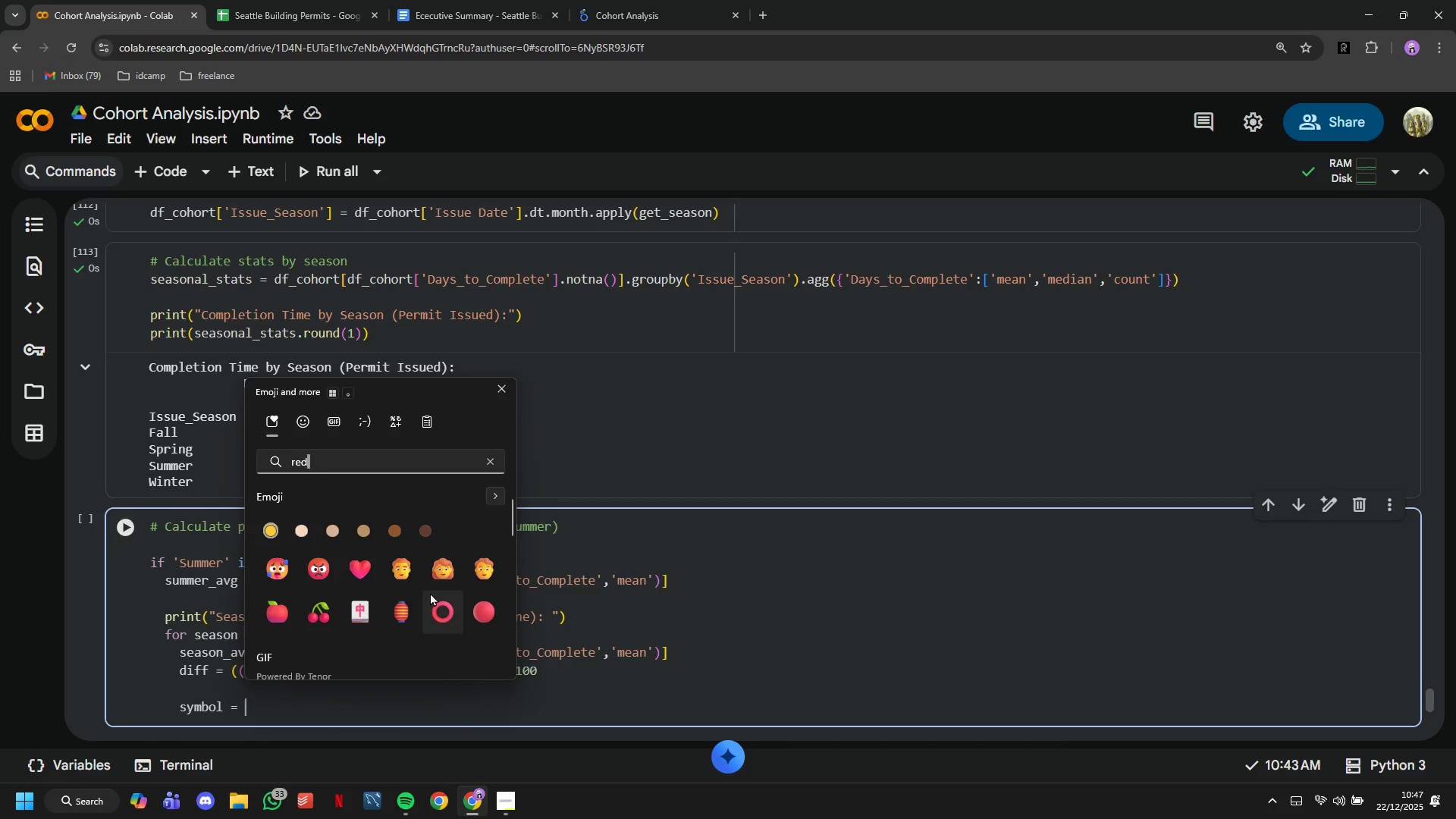 
left_click([474, 598])
 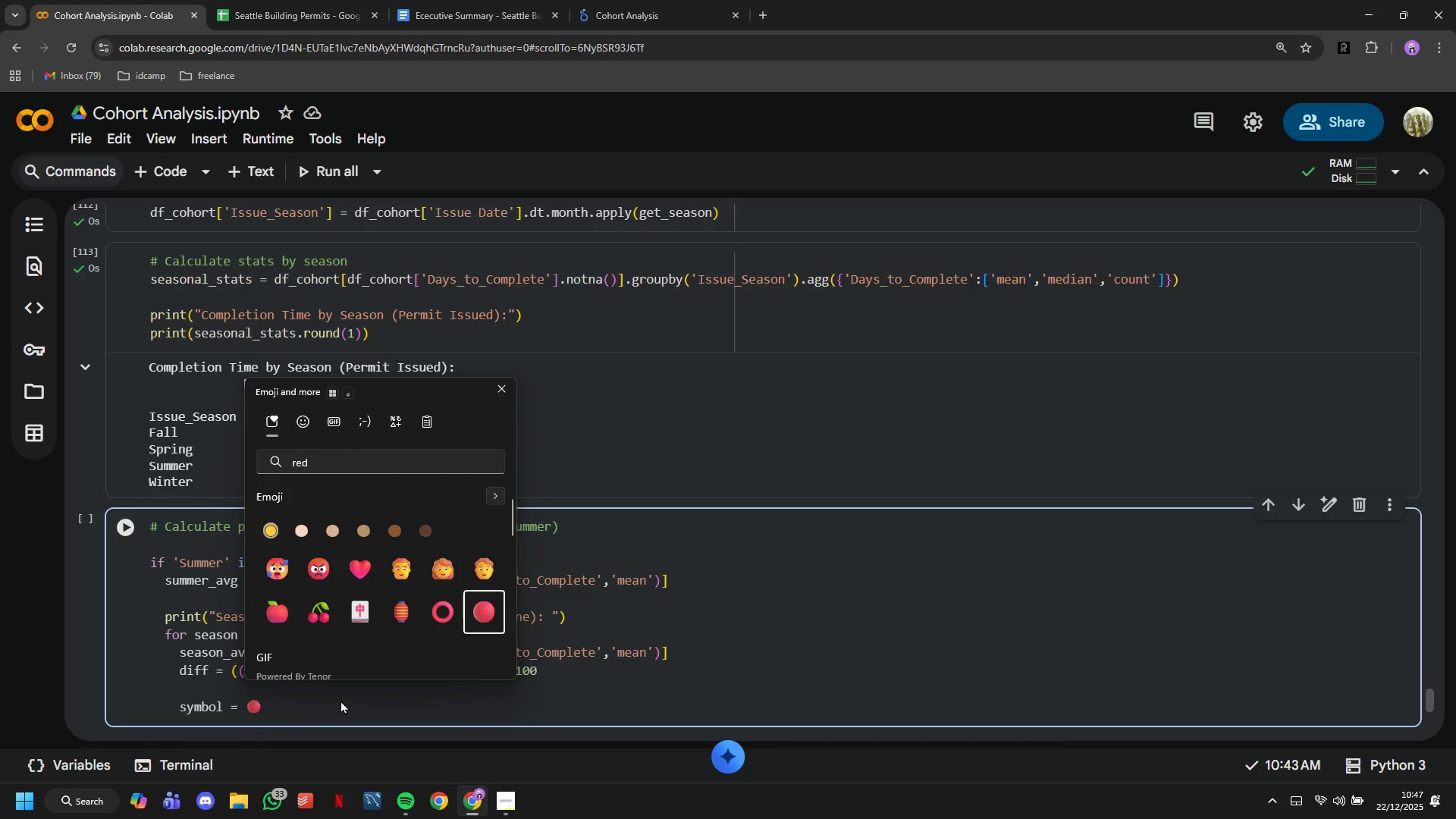 
left_click([326, 711])
 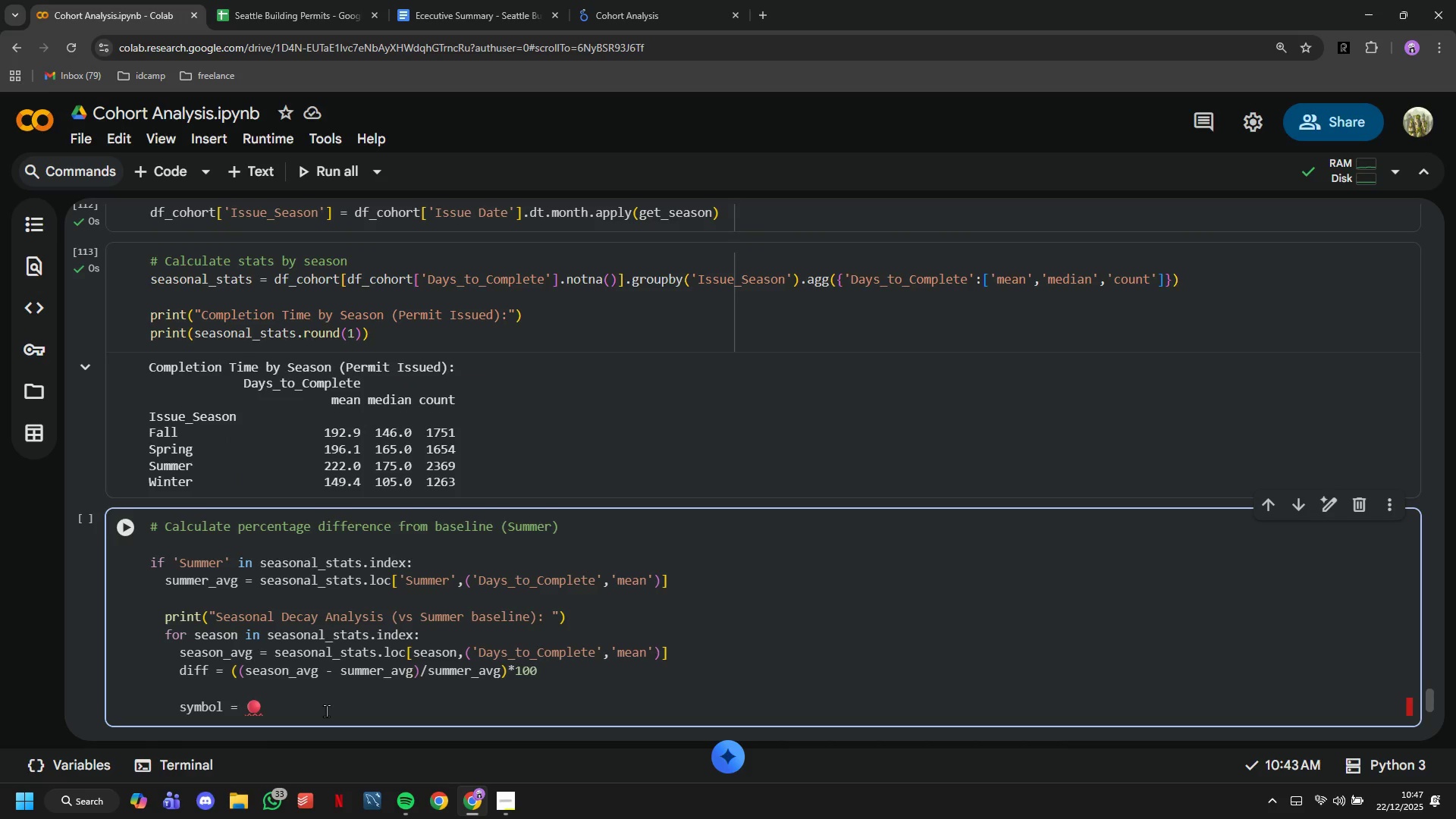 
key(ArrowLeft)
 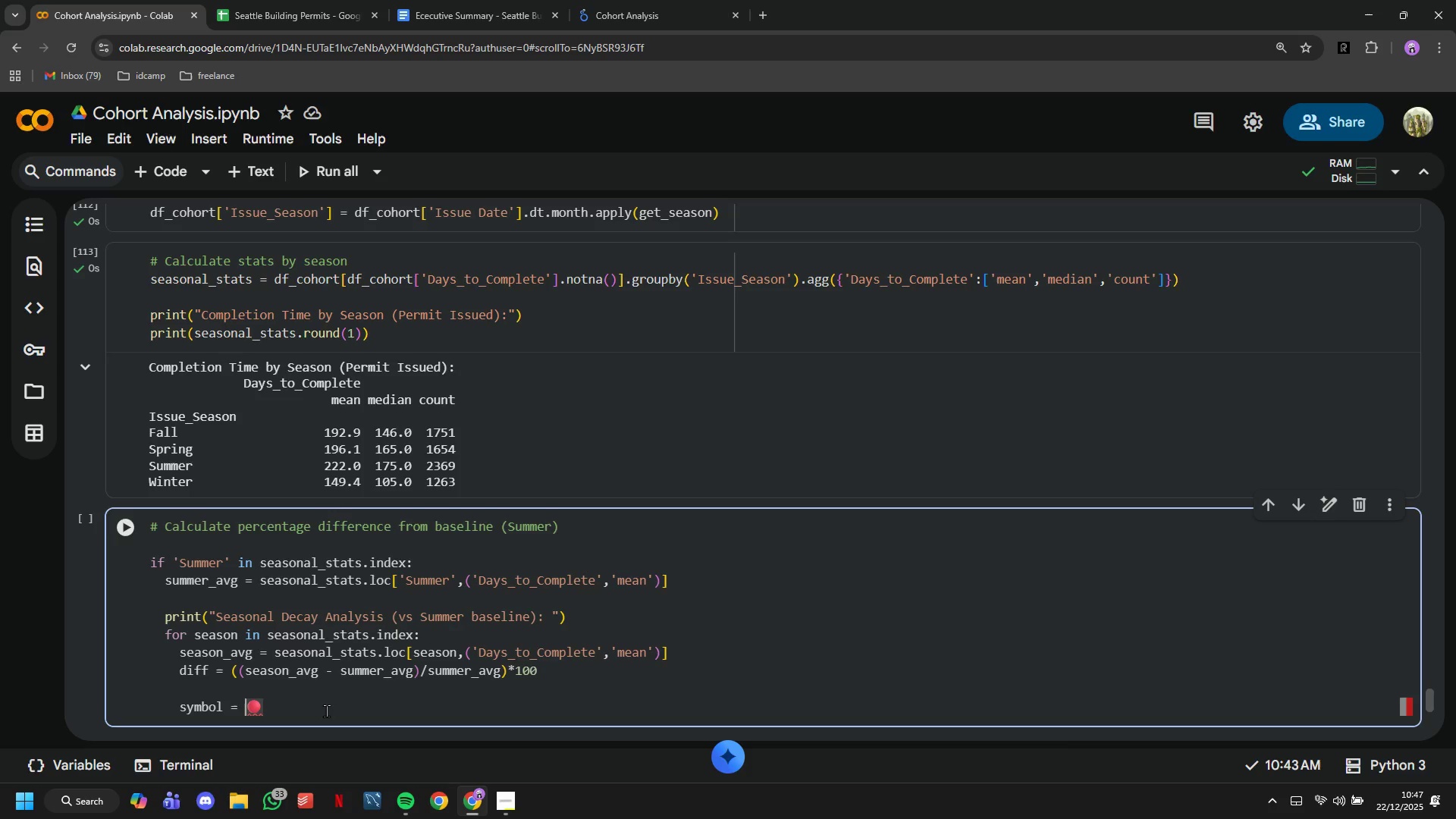 
key(Shift+Quote)
 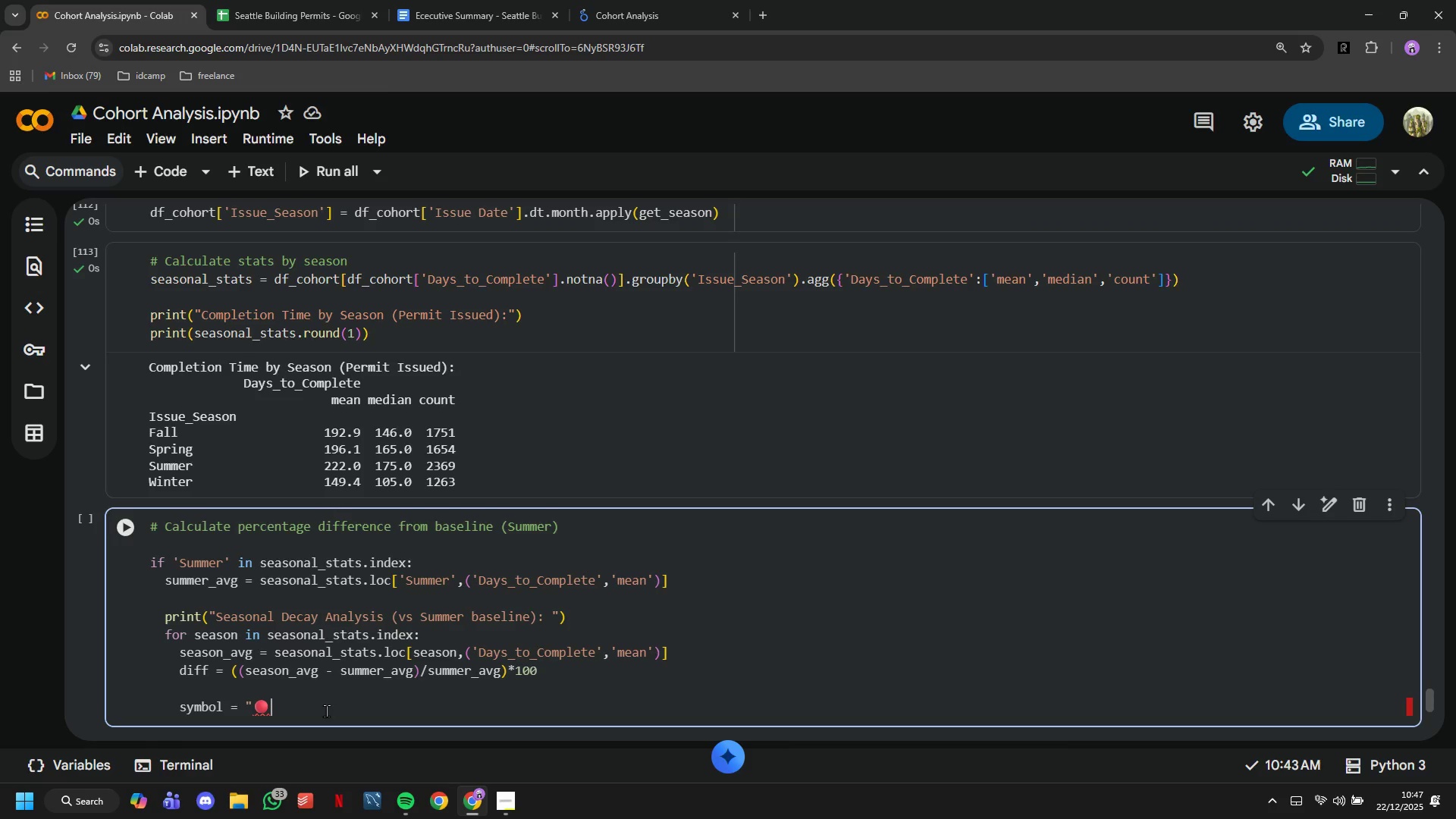 
key(ArrowRight)
 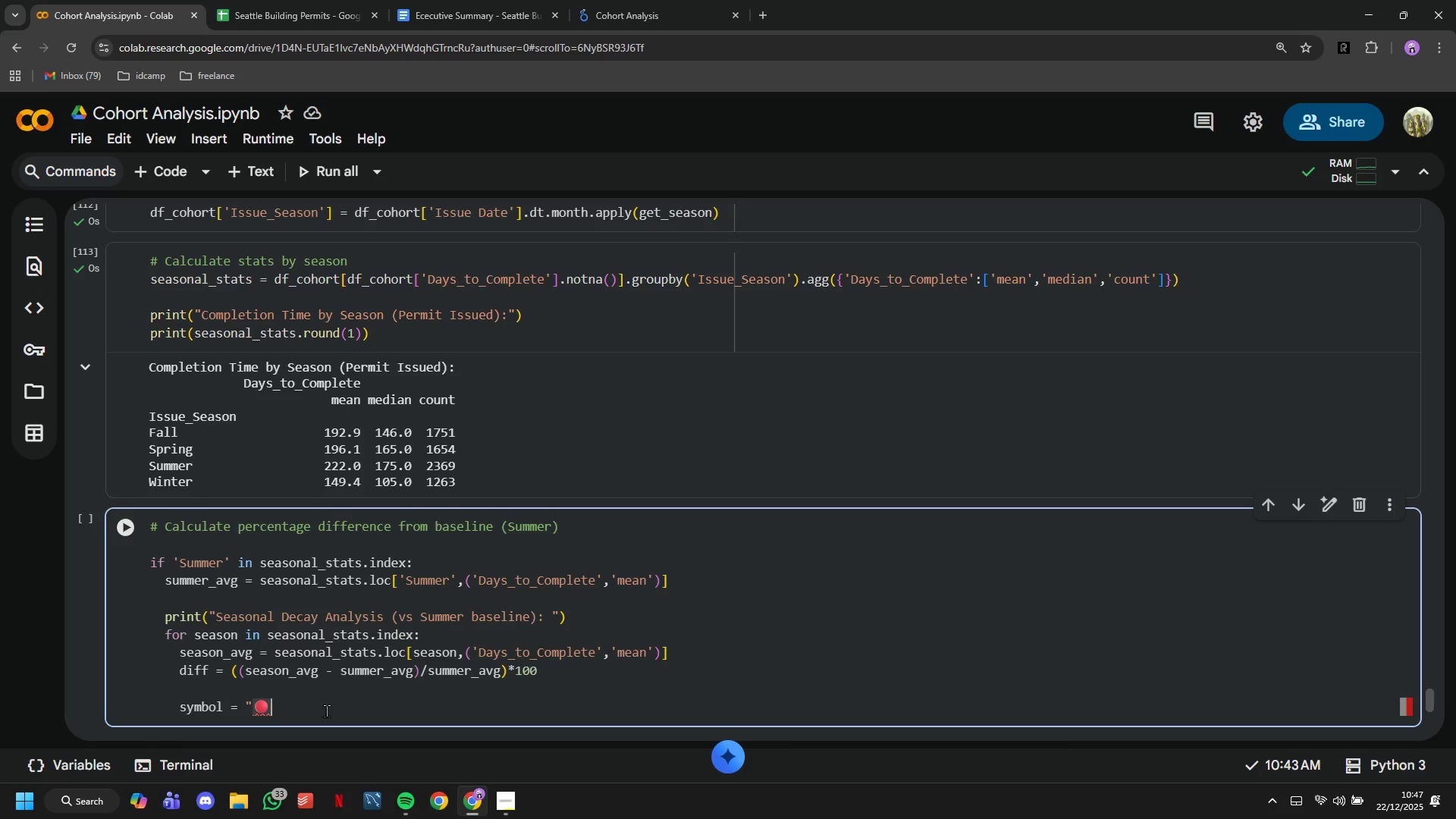 
type(" if diff > 10 else "")
 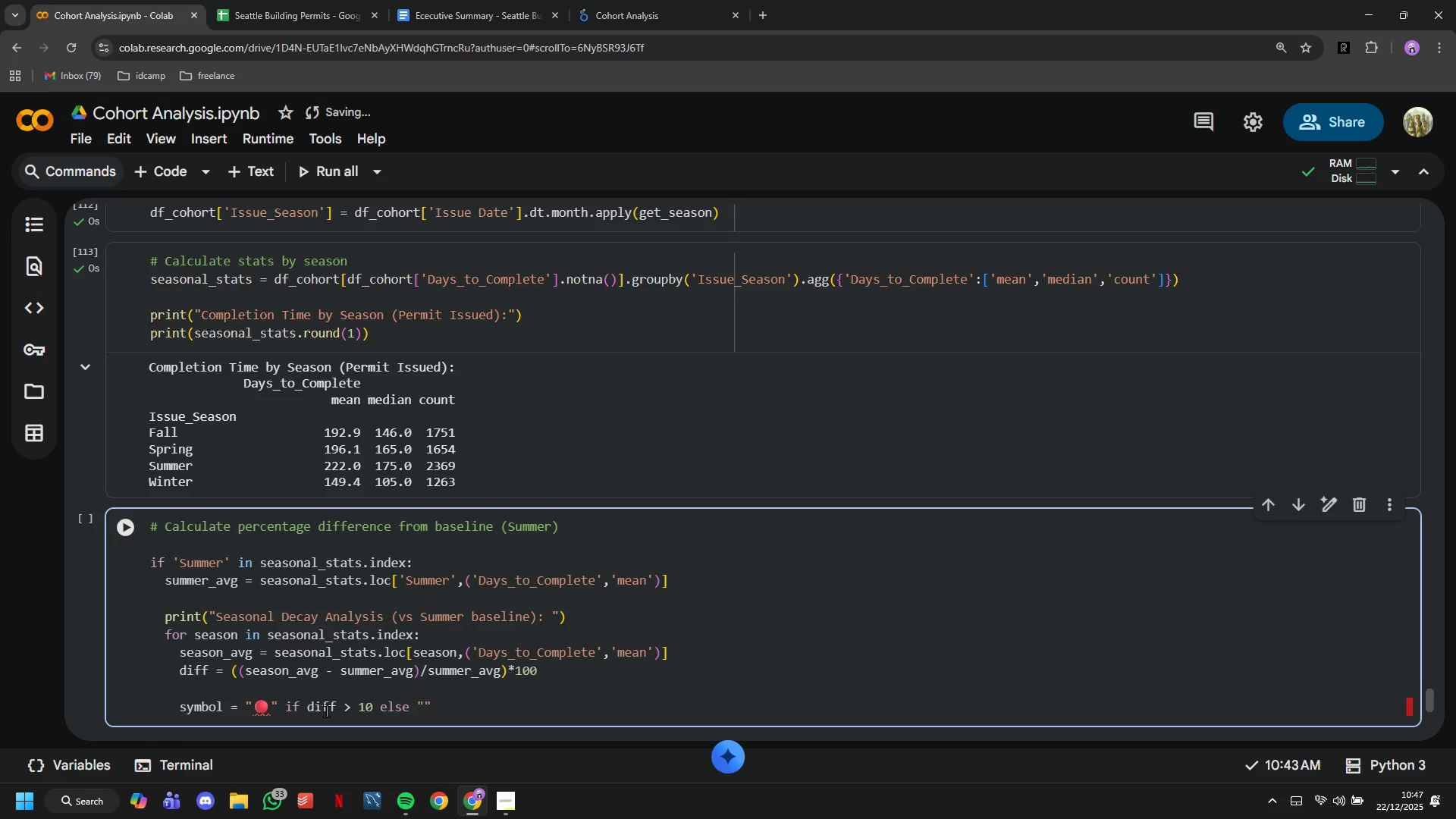 
key(ArrowLeft)
 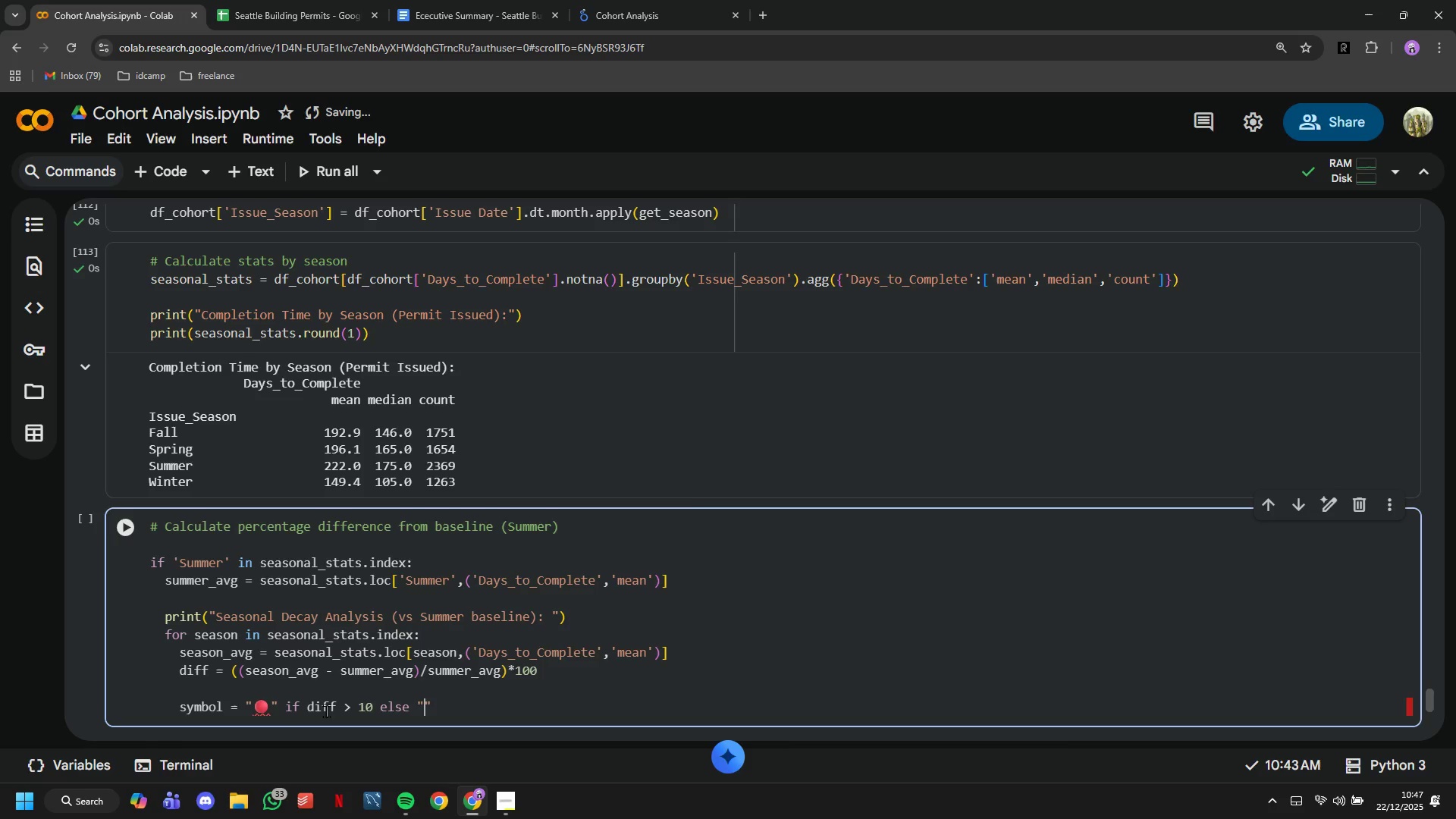 
key(Meta+Period)
 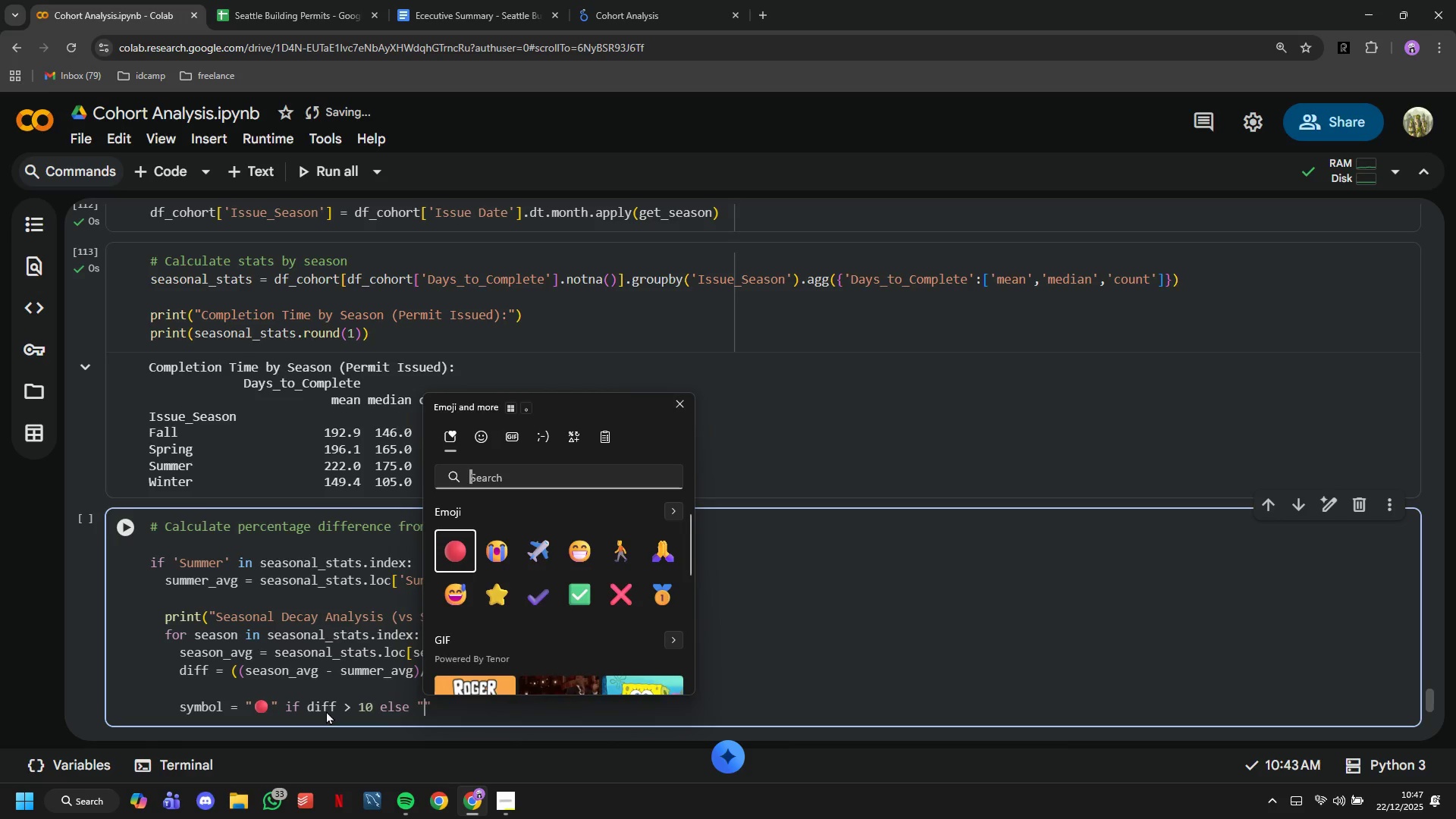 
type(red)
key(Backspace)
key(Backspace)
key(Backspace)
key(Backspace)
type(grr)
key(Backspace)
type(een)
 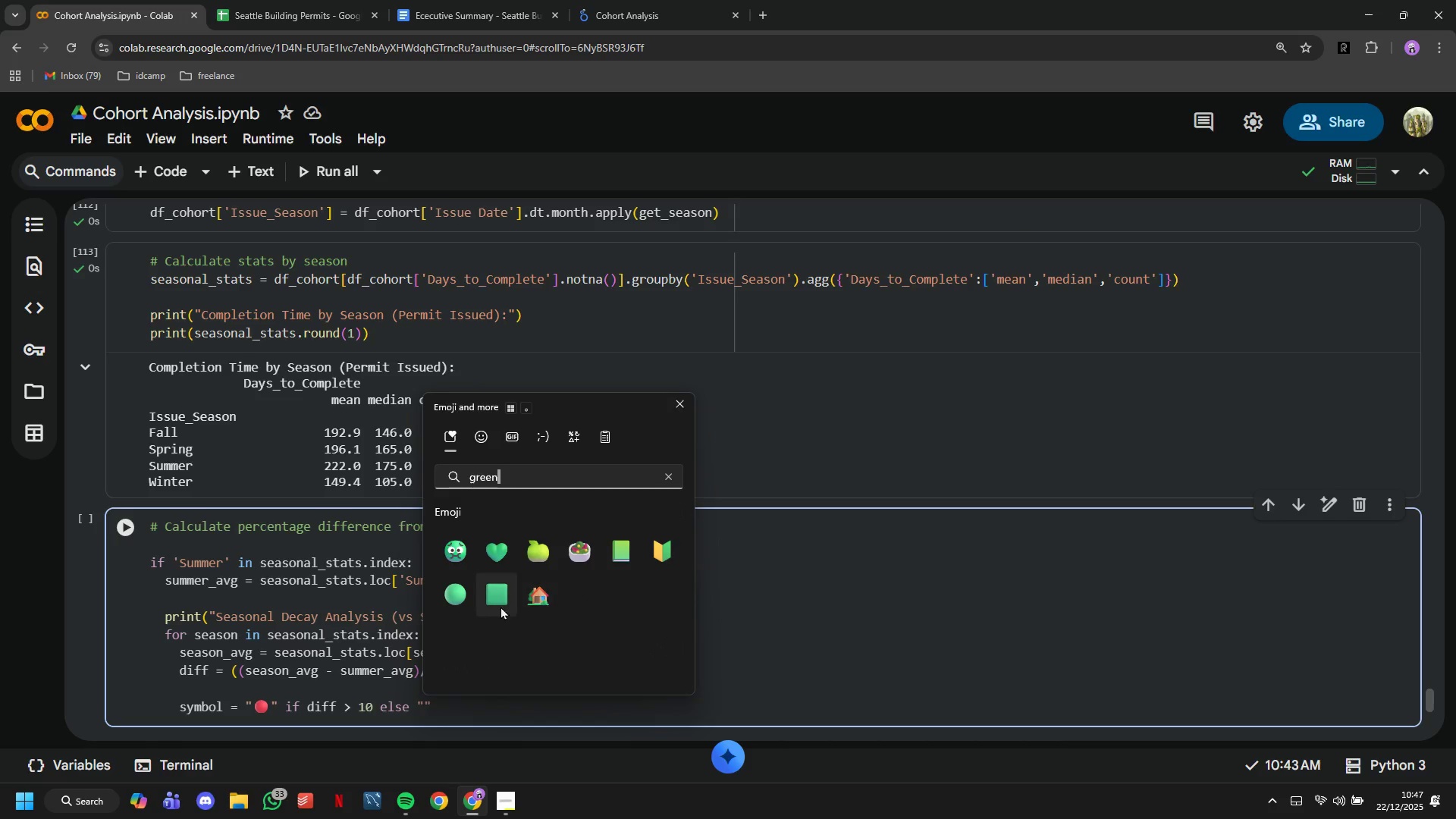 
left_click([466, 599])
 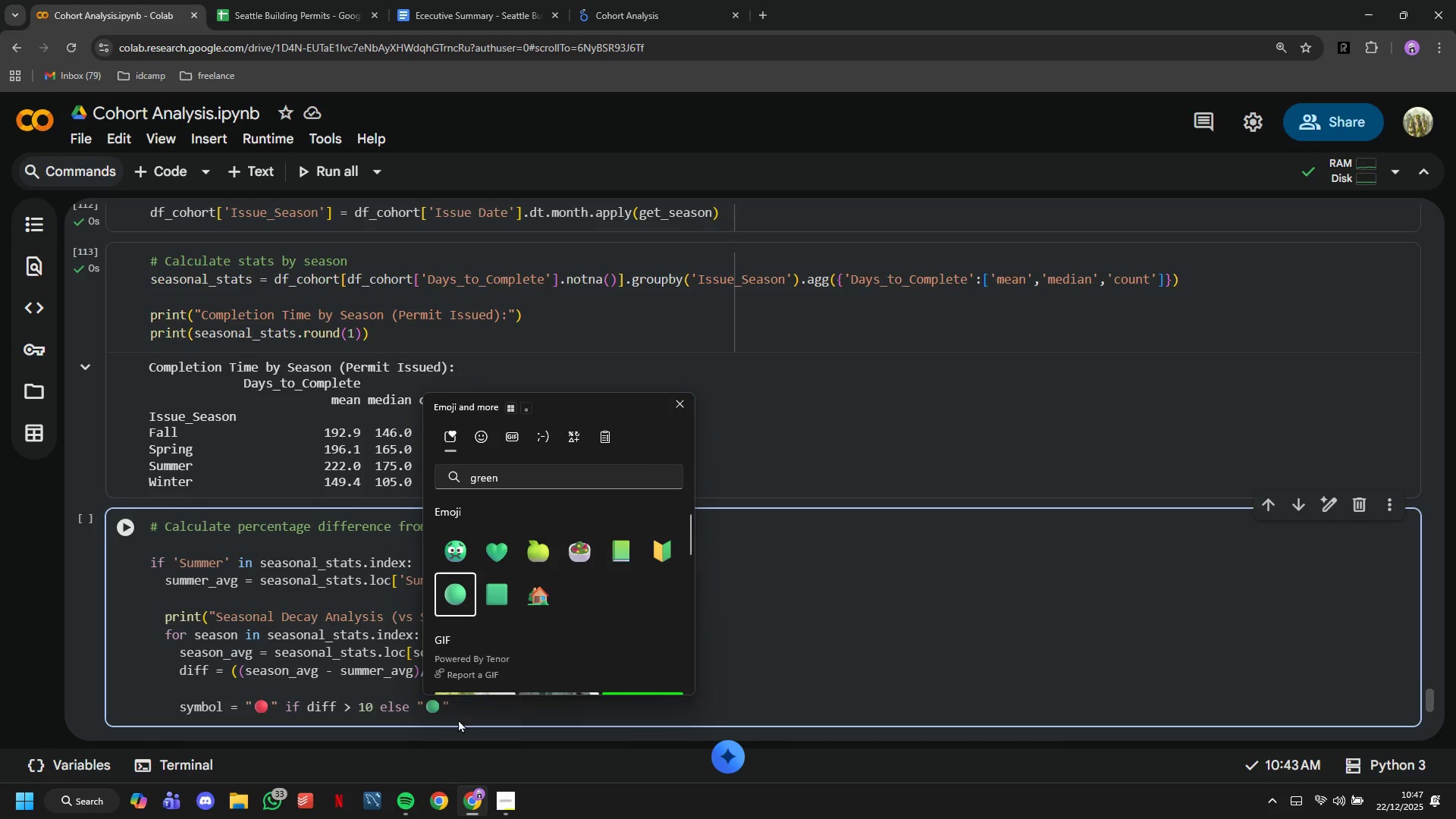 
left_click([460, 714])
 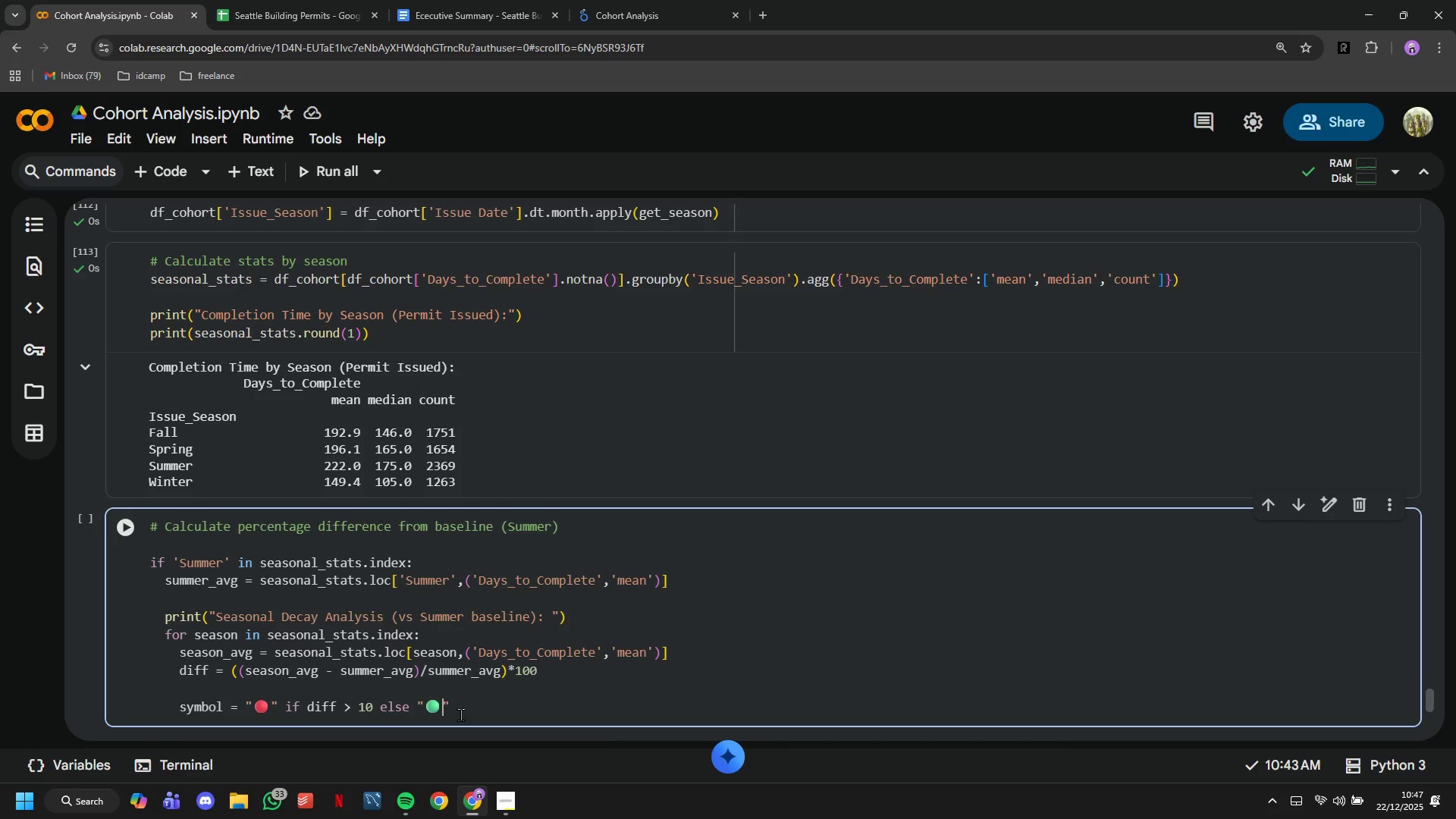 
key(ArrowRight)
 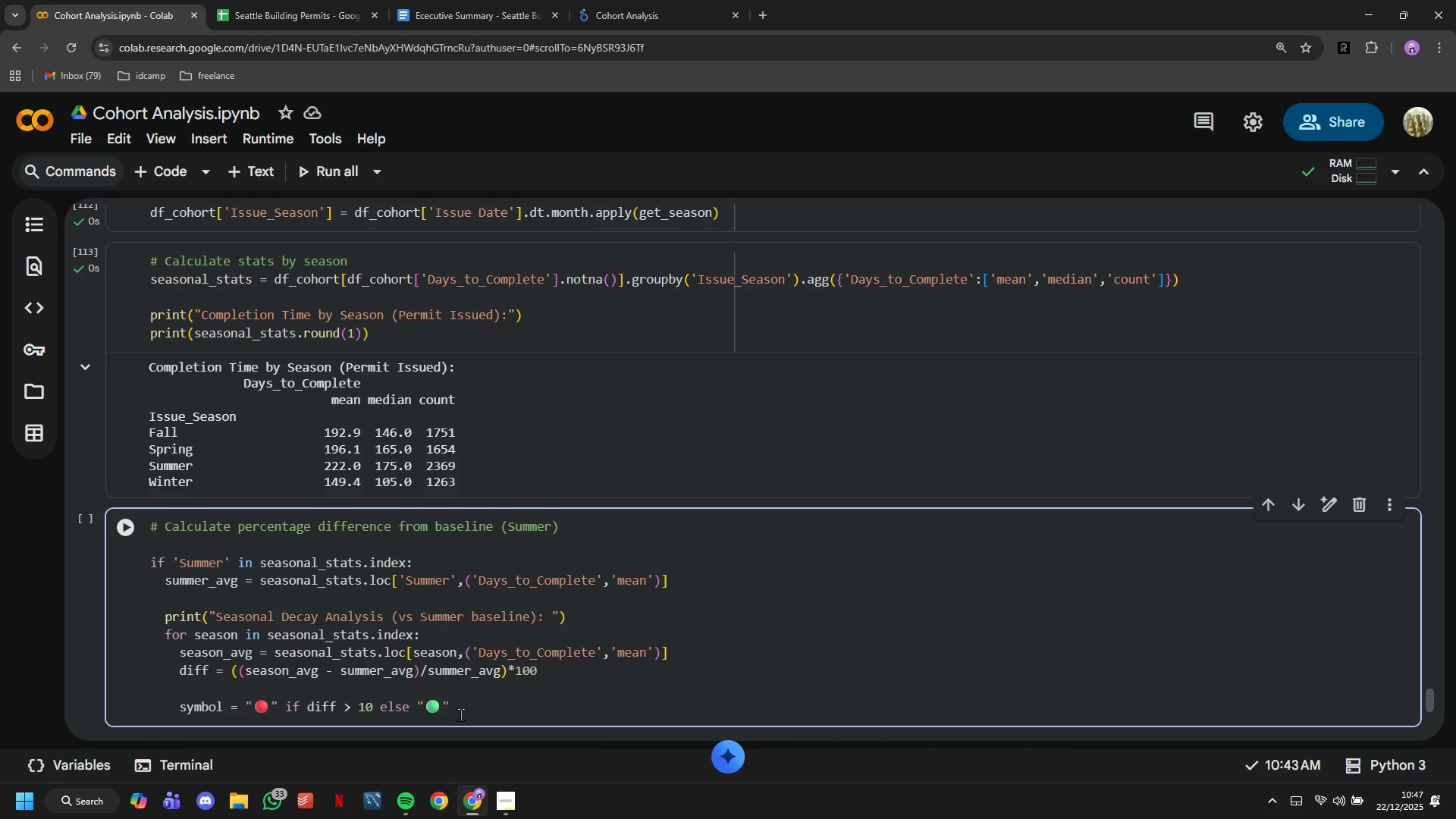 
type( if diff <-10 else "")
 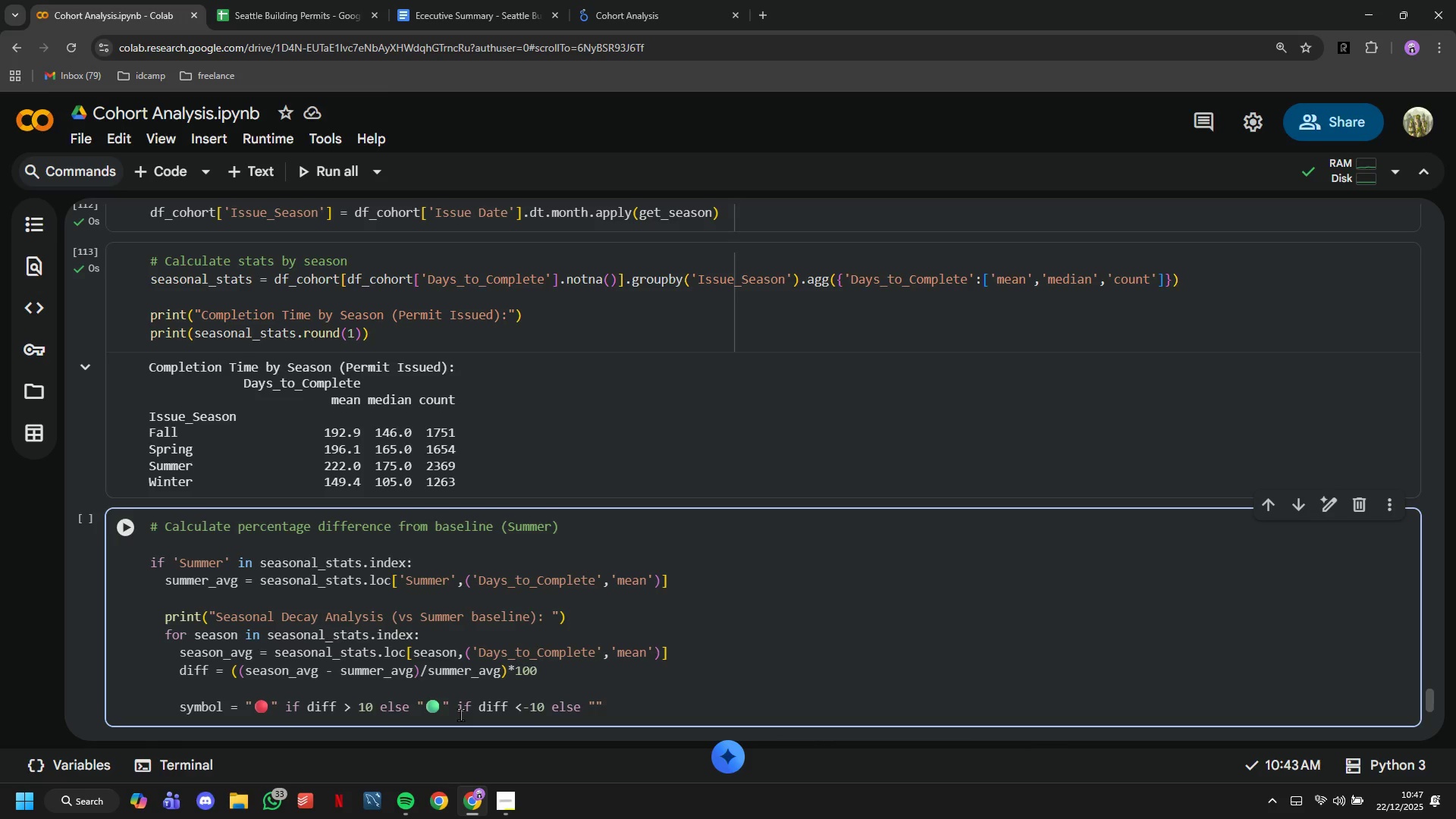 
key(ArrowLeft)
 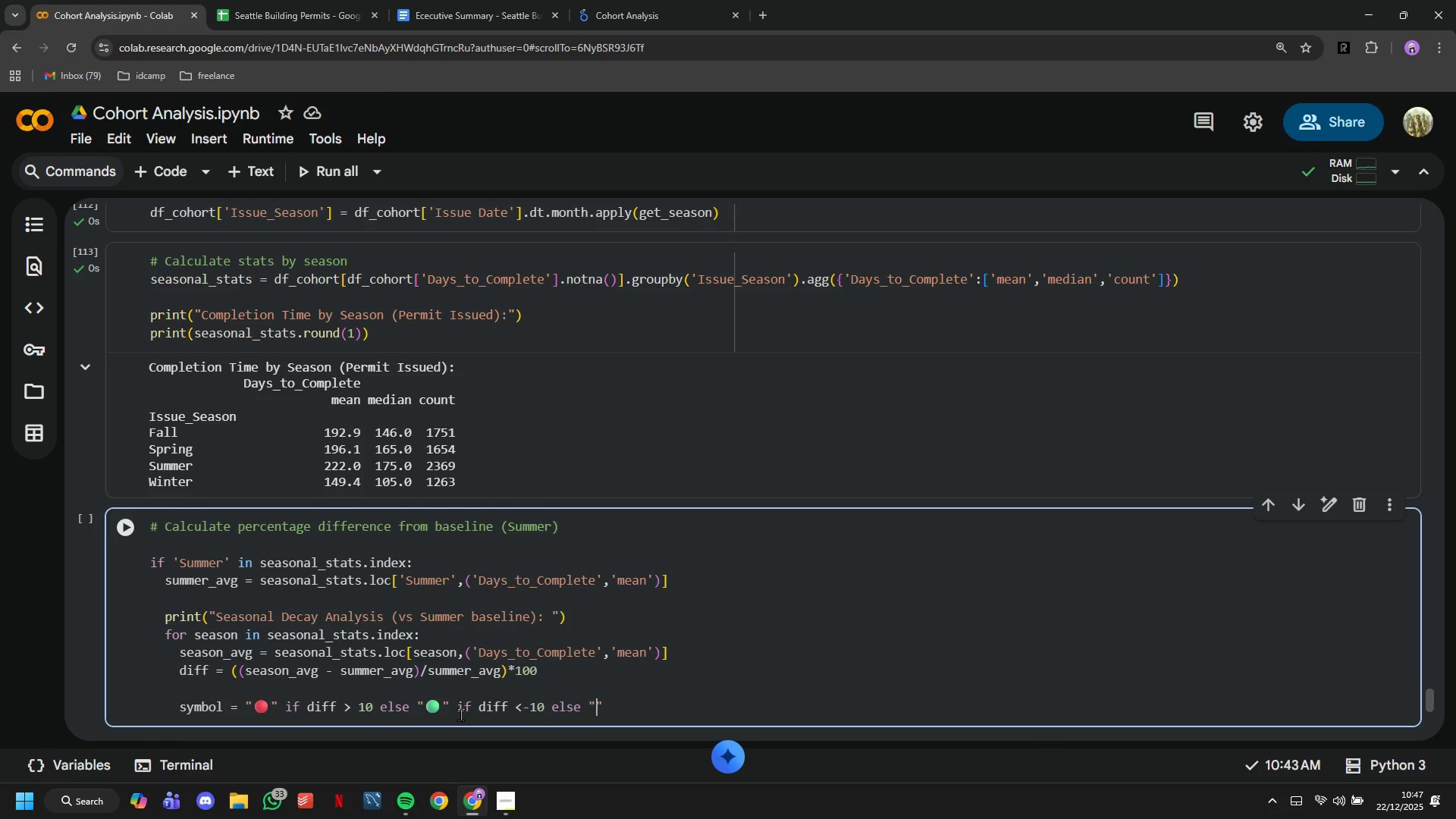 
key(Meta+V)
 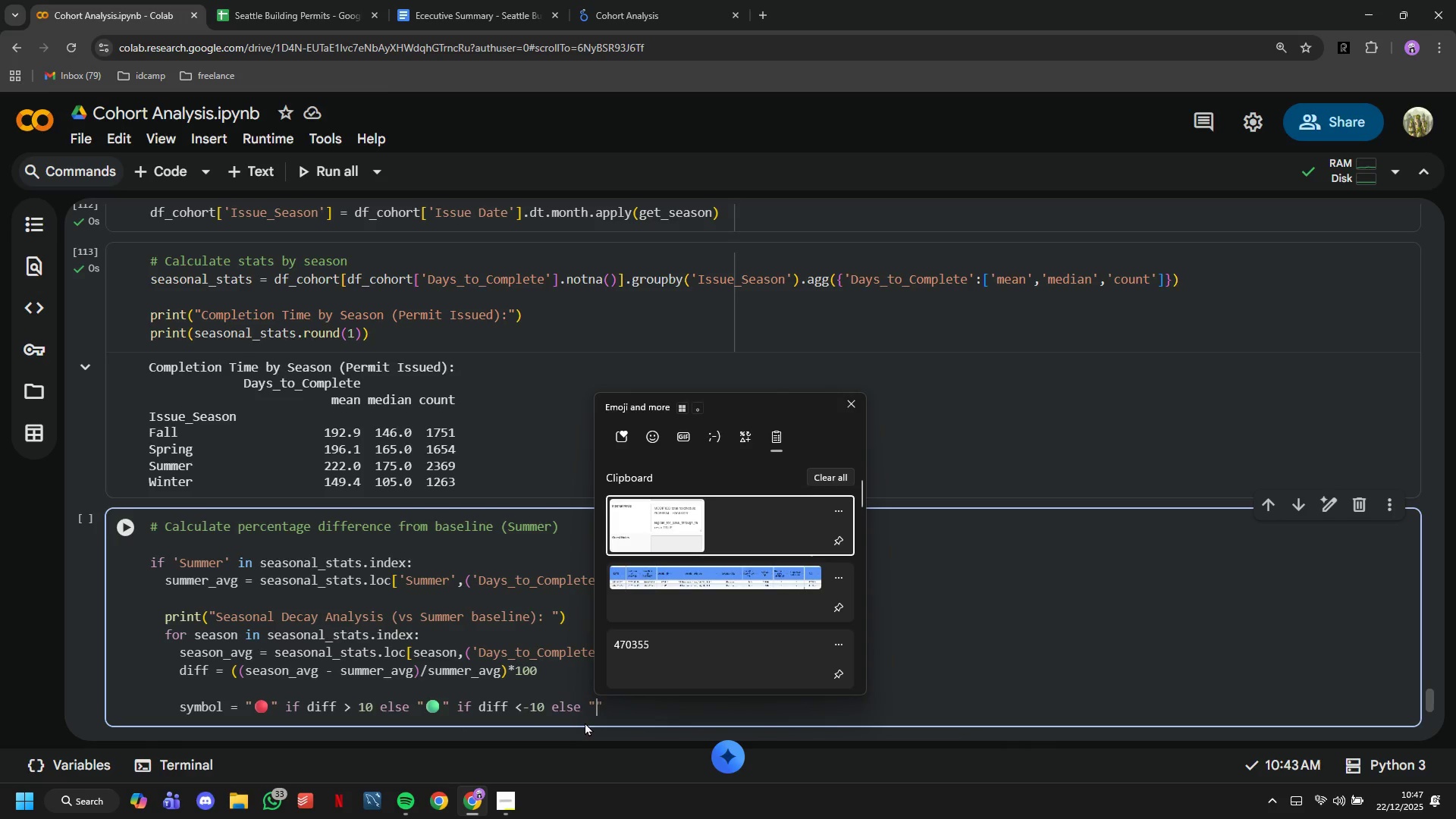 
left_click([593, 700])
 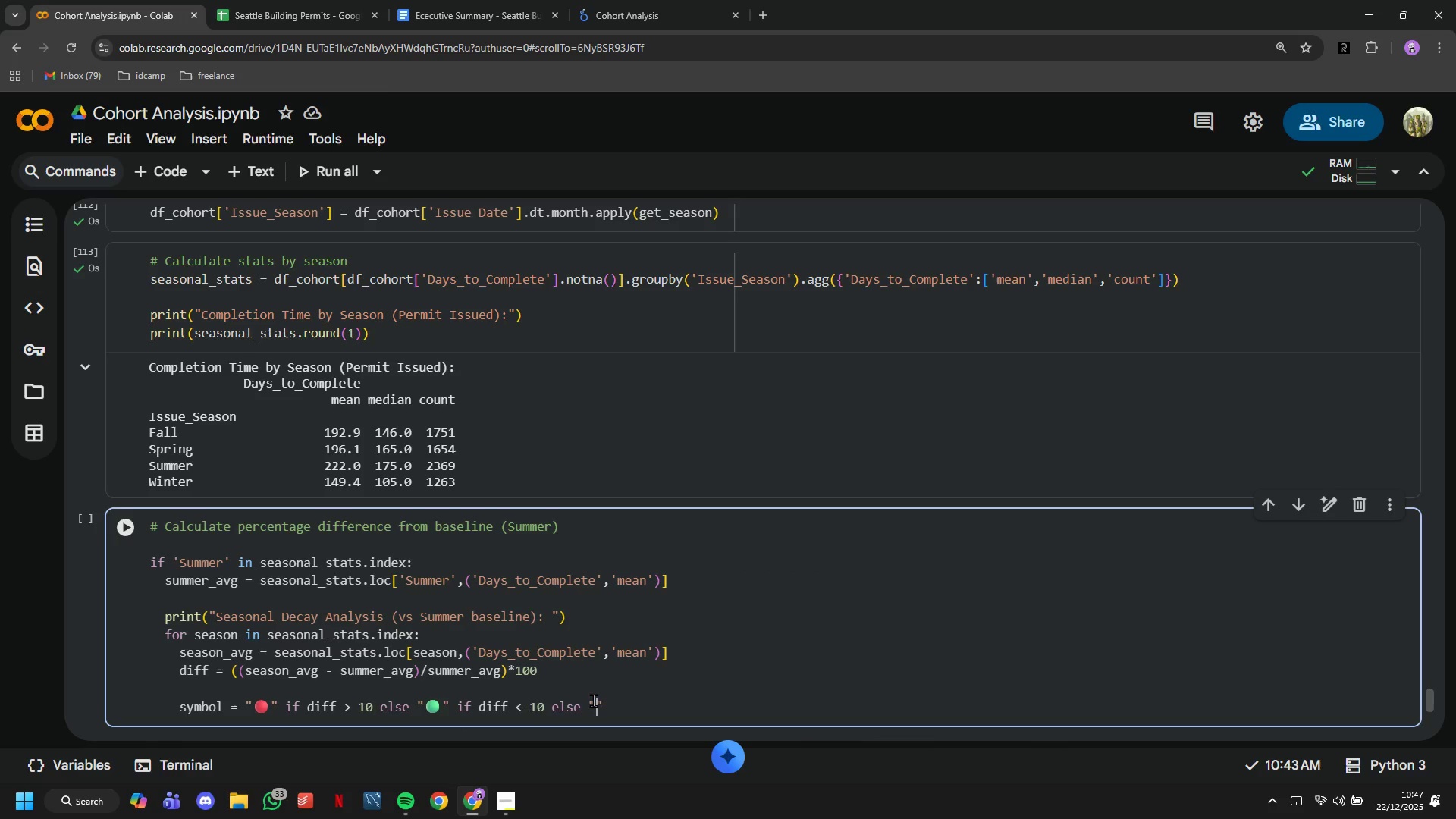 
key(Meta+Period)
 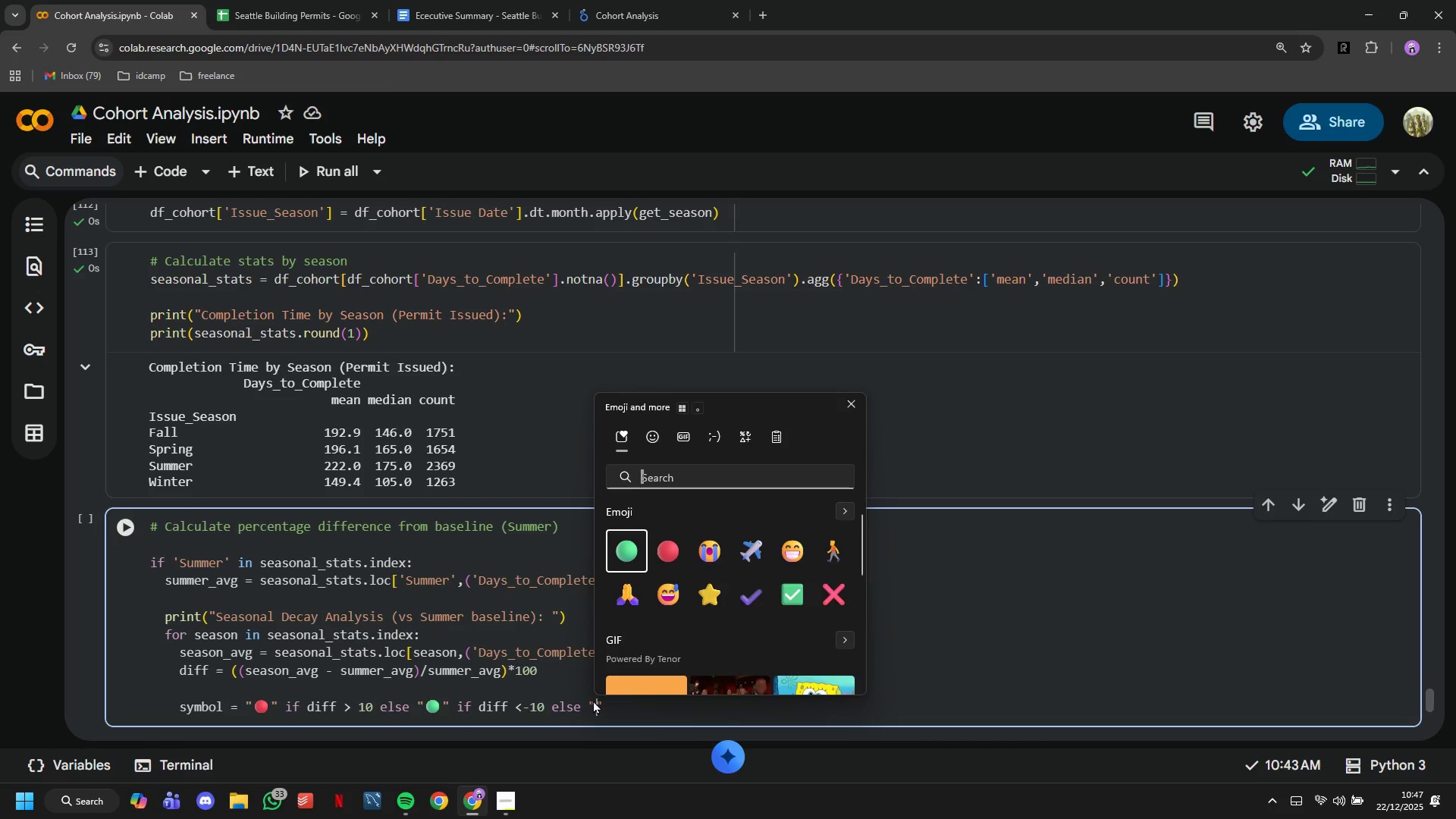 
type(yellow)
 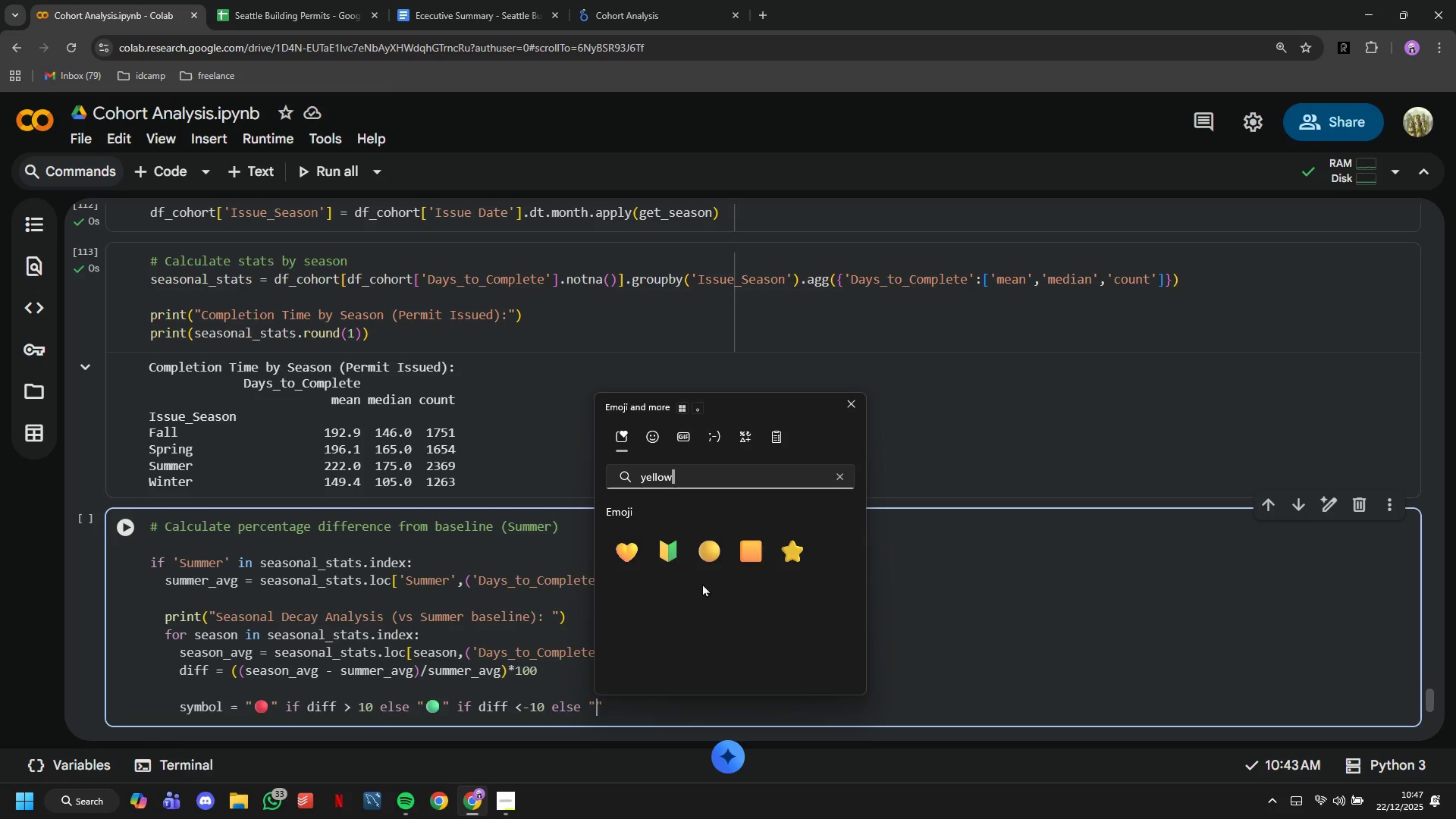 
left_click([717, 551])
 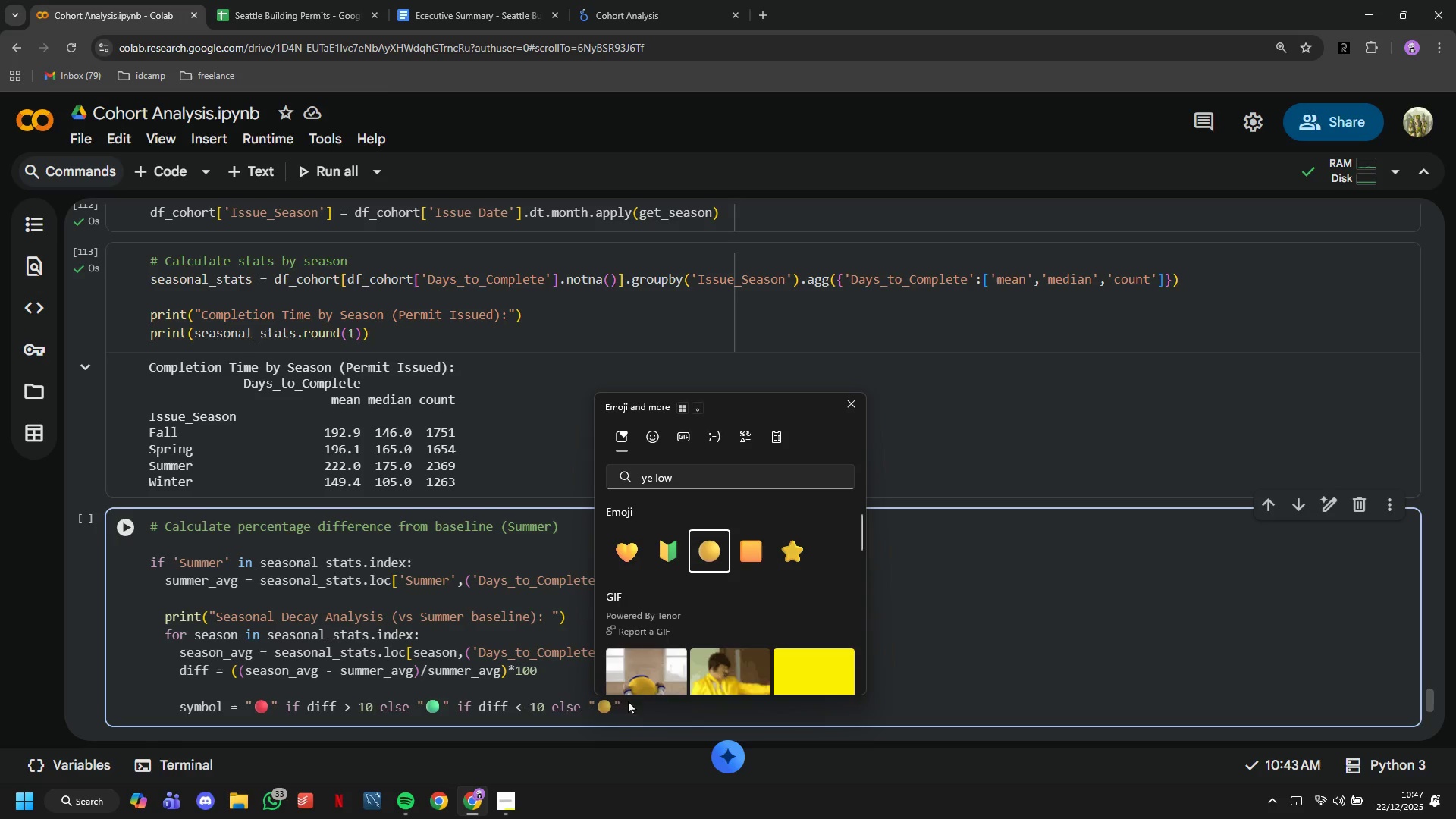 
left_click([623, 716])
 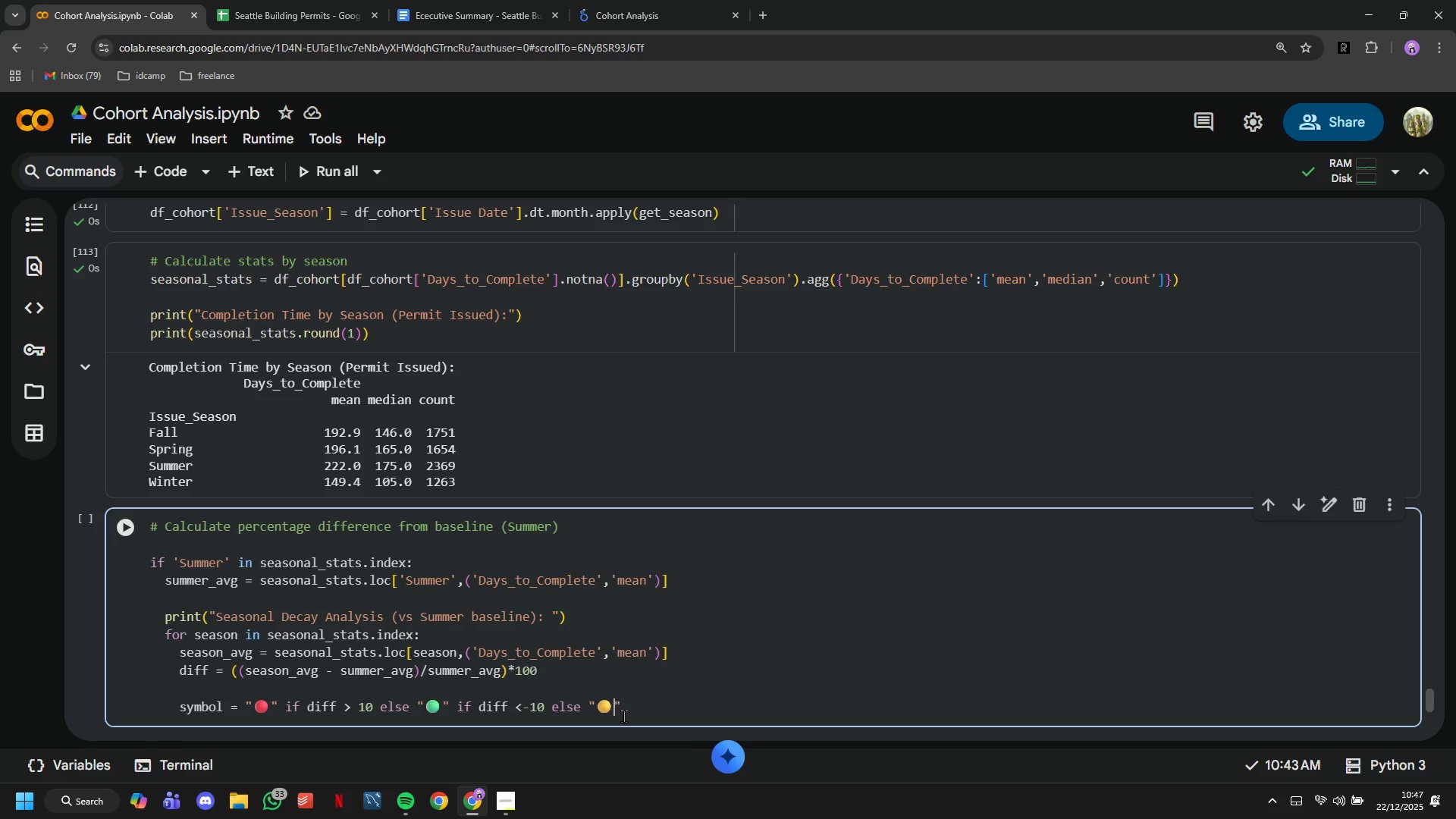 
key(ArrowRight)
 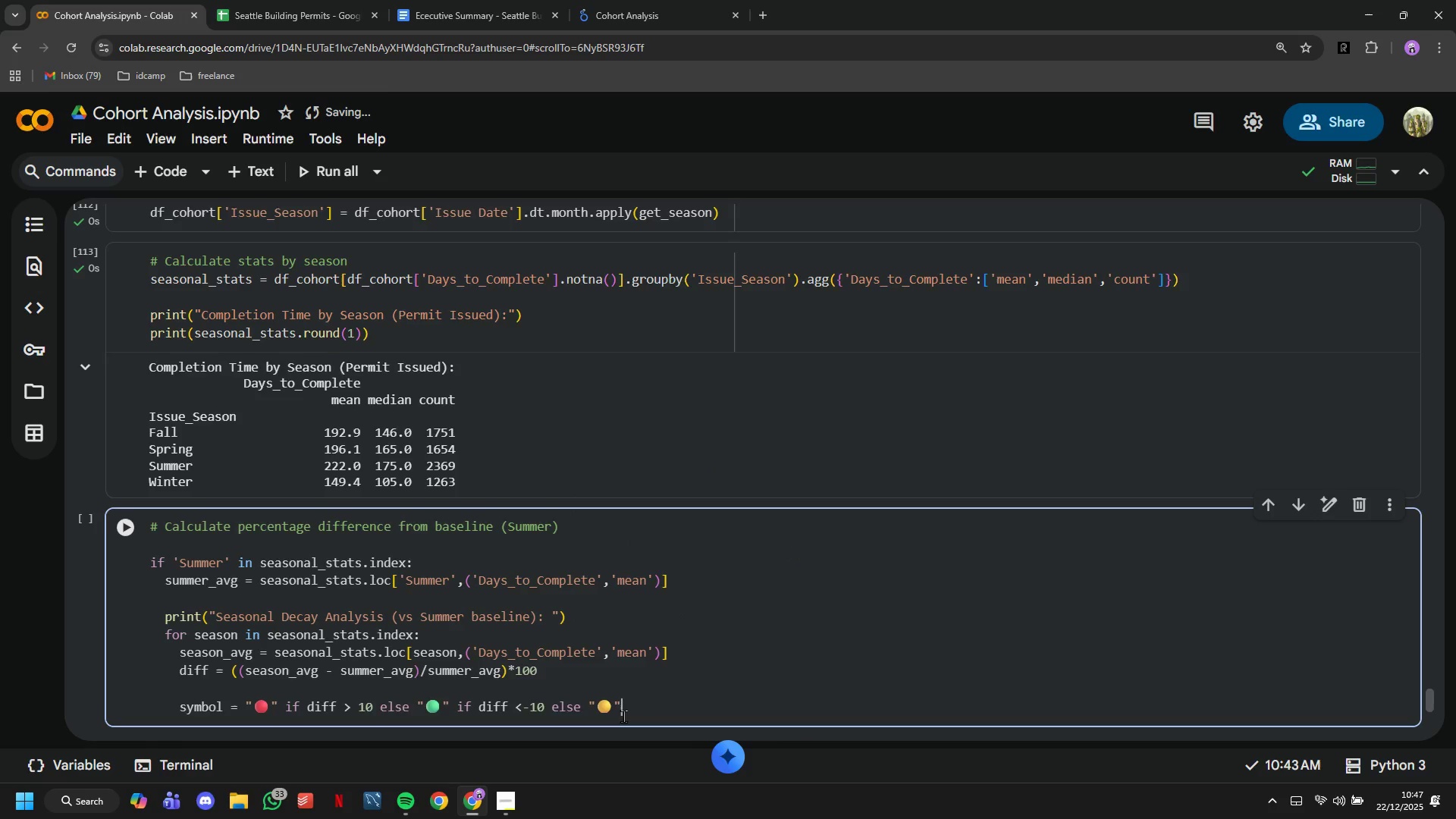 
key(Enter)
 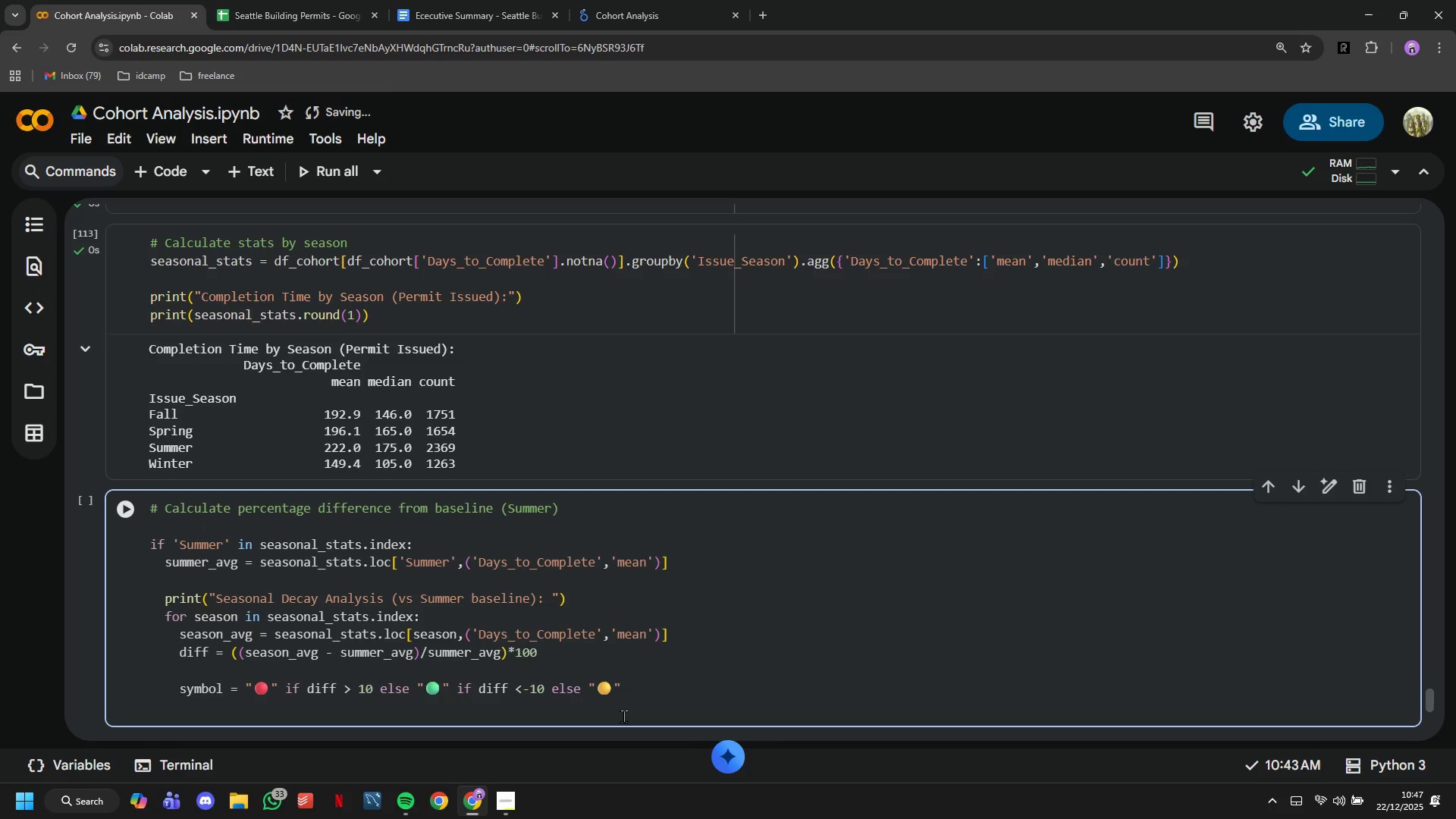 
type(print(f"")
 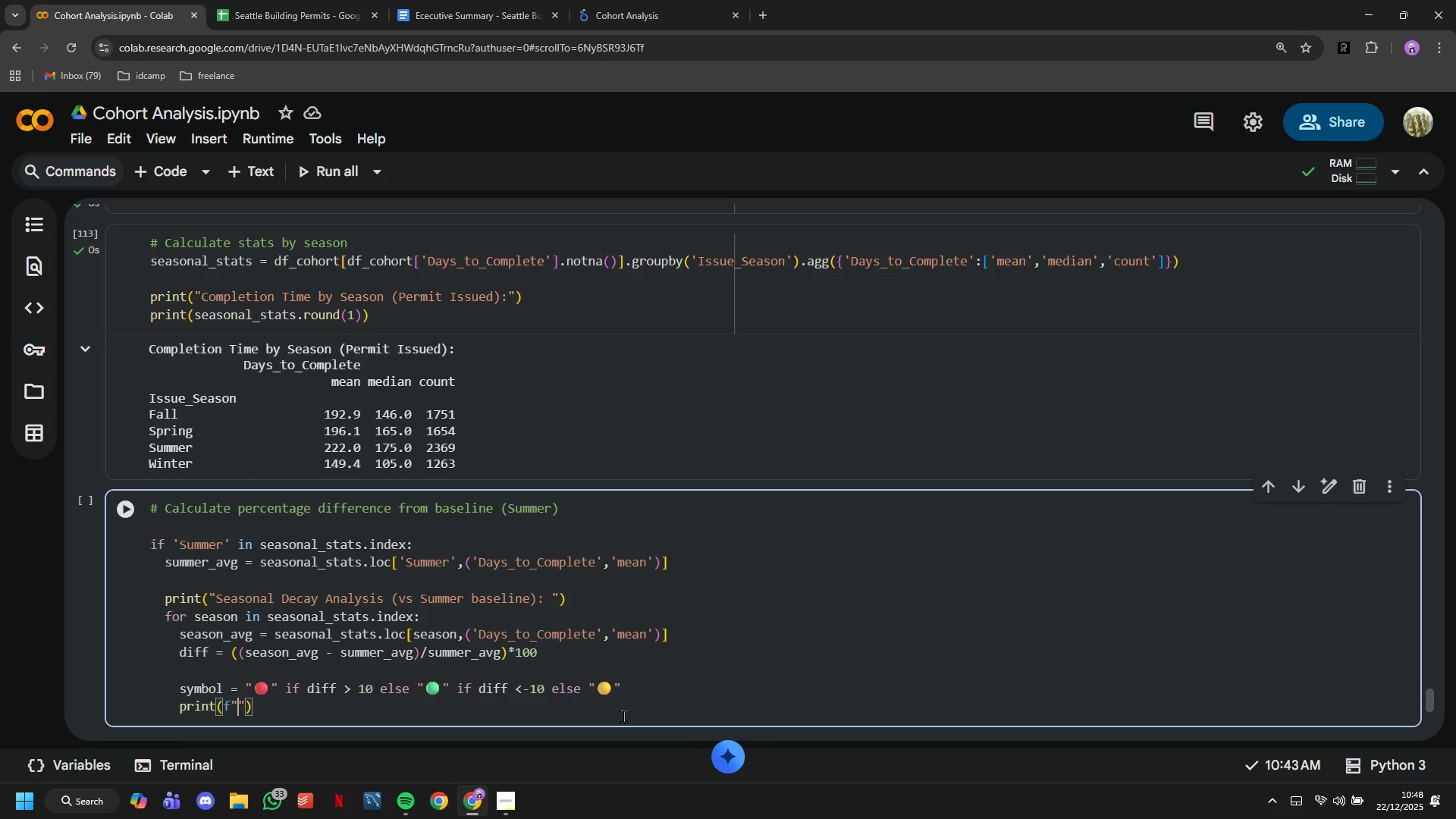 
 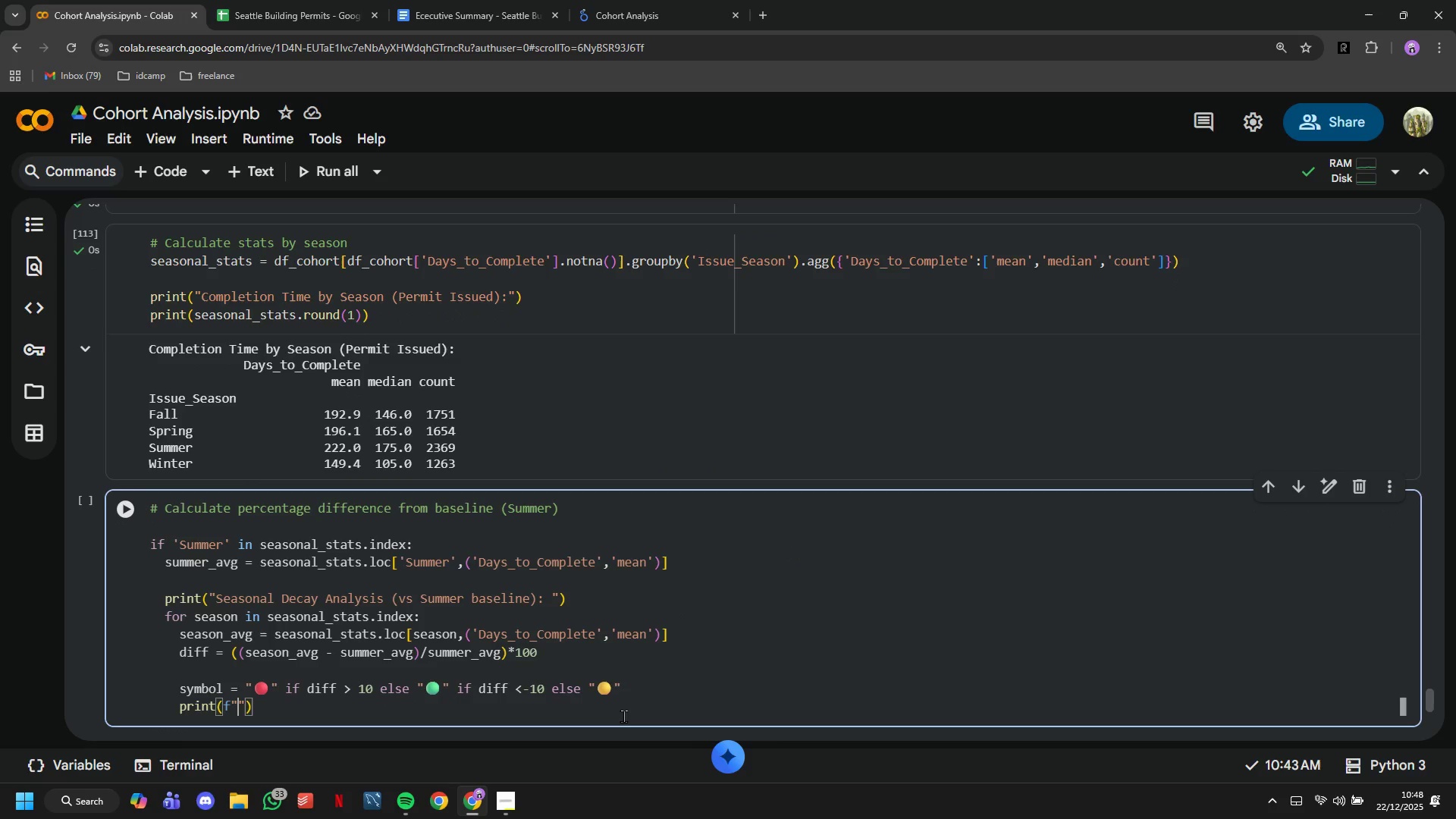 
key(ArrowLeft)
 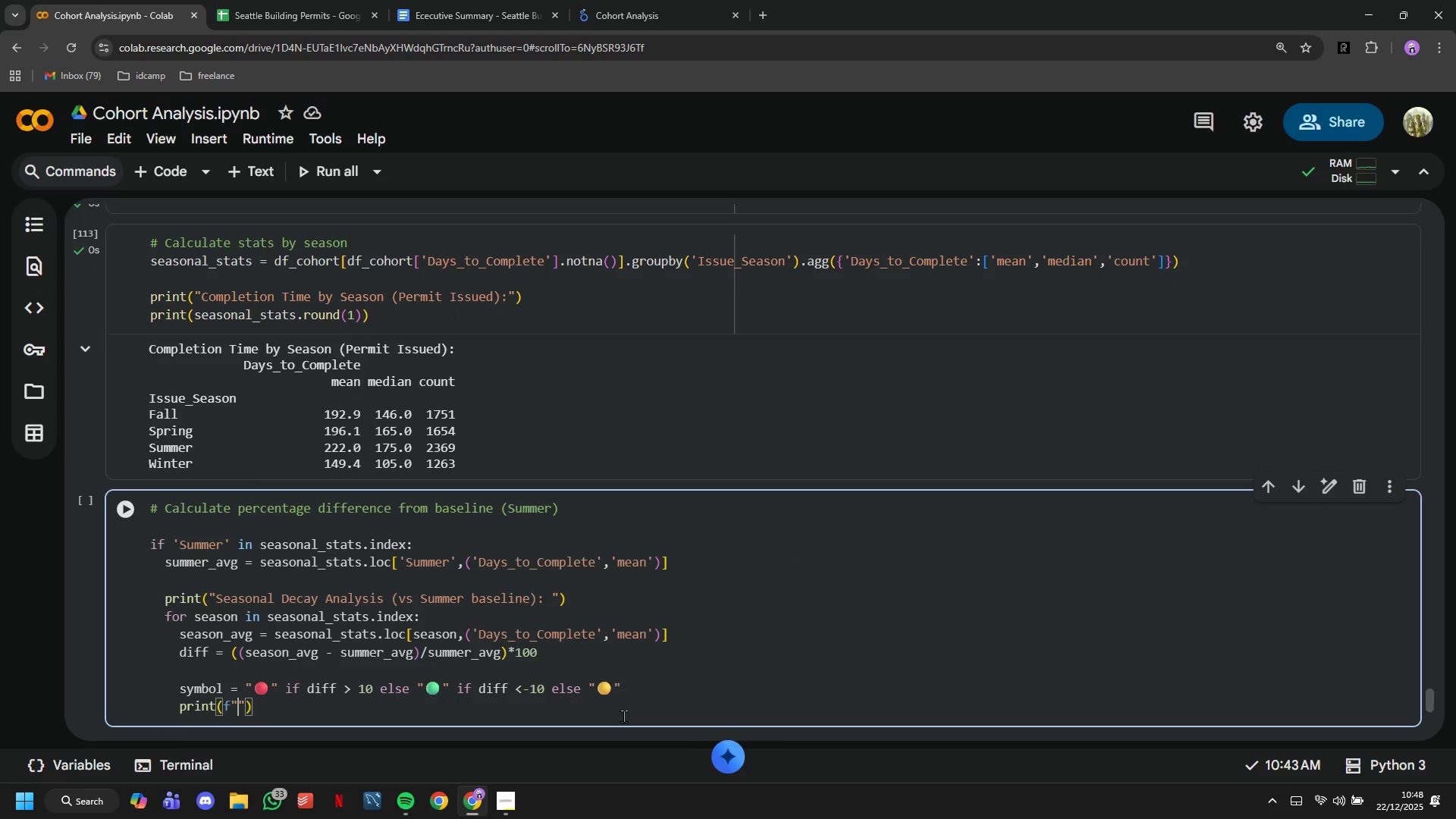 
type({symbol)
 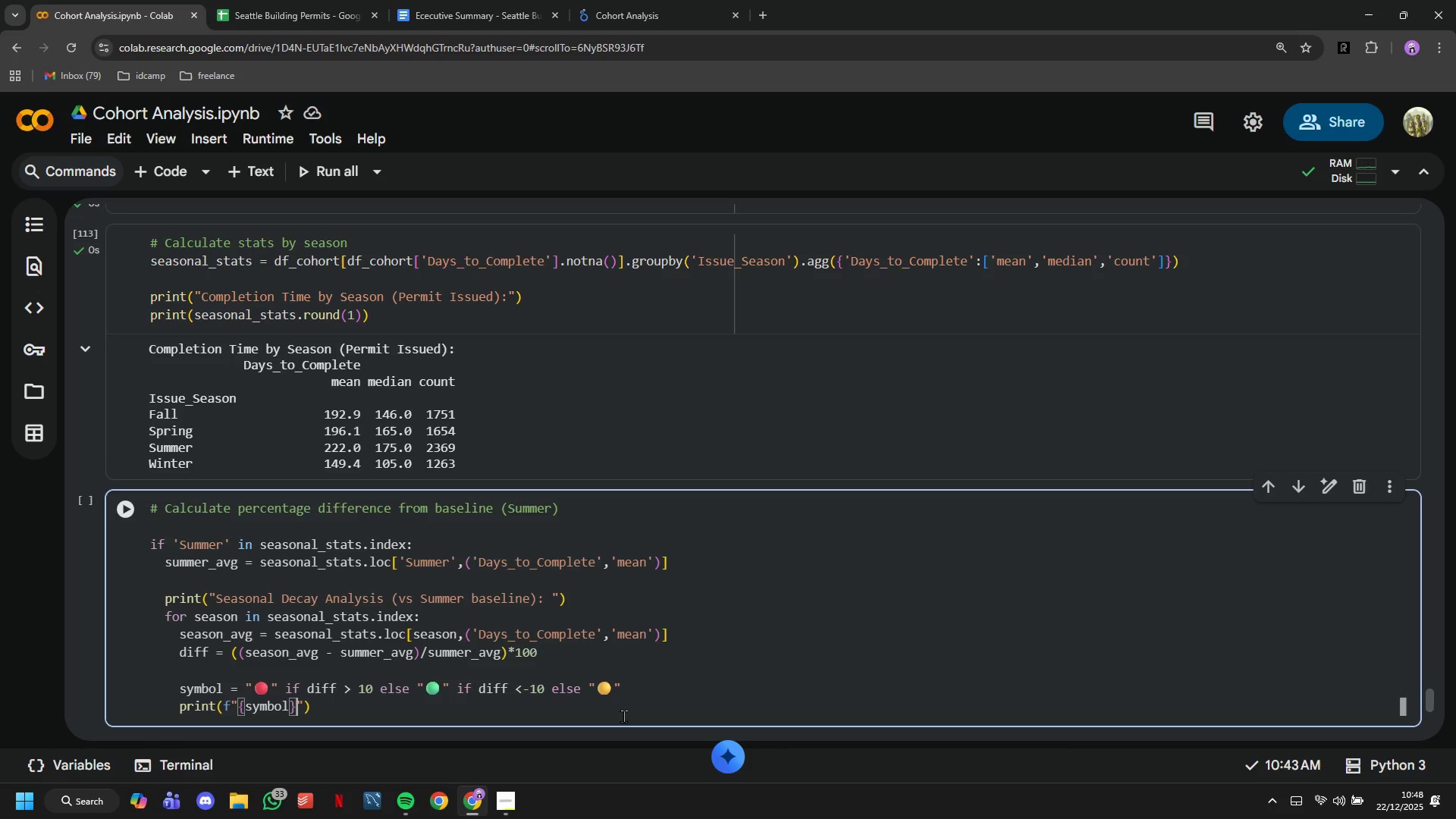 
key(ArrowRight)
 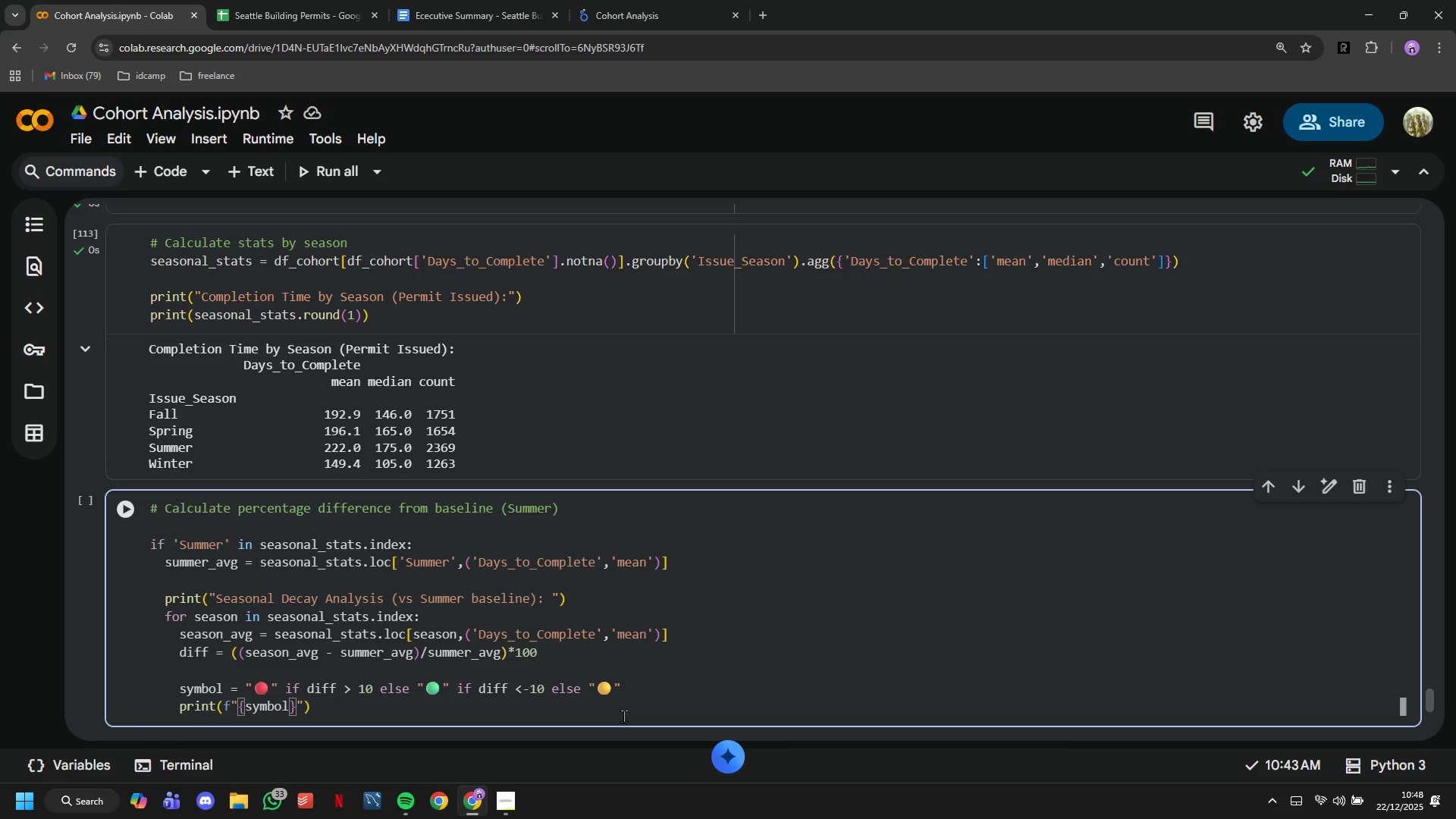 
type( {season)
 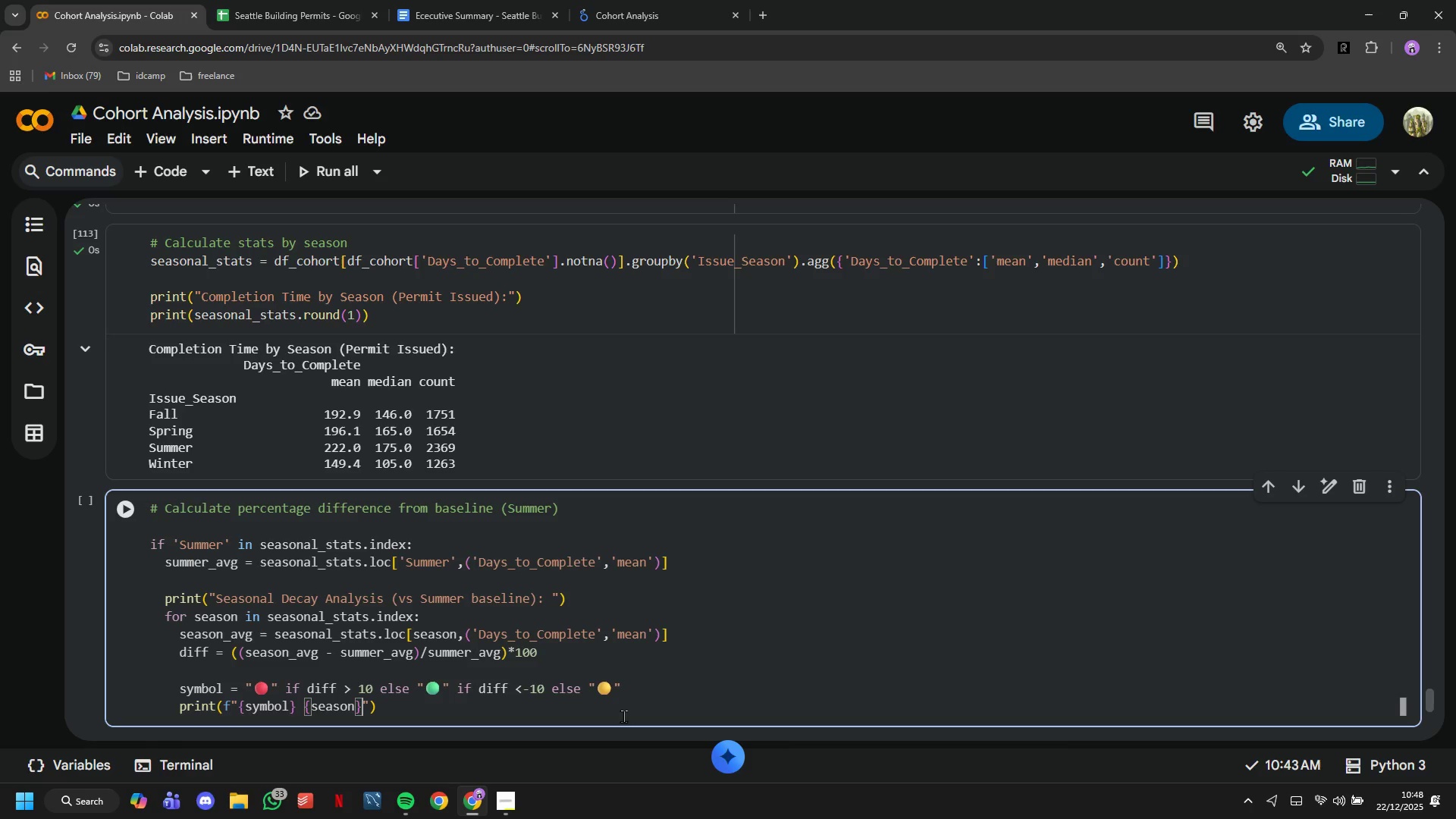 
key(ArrowRight)
 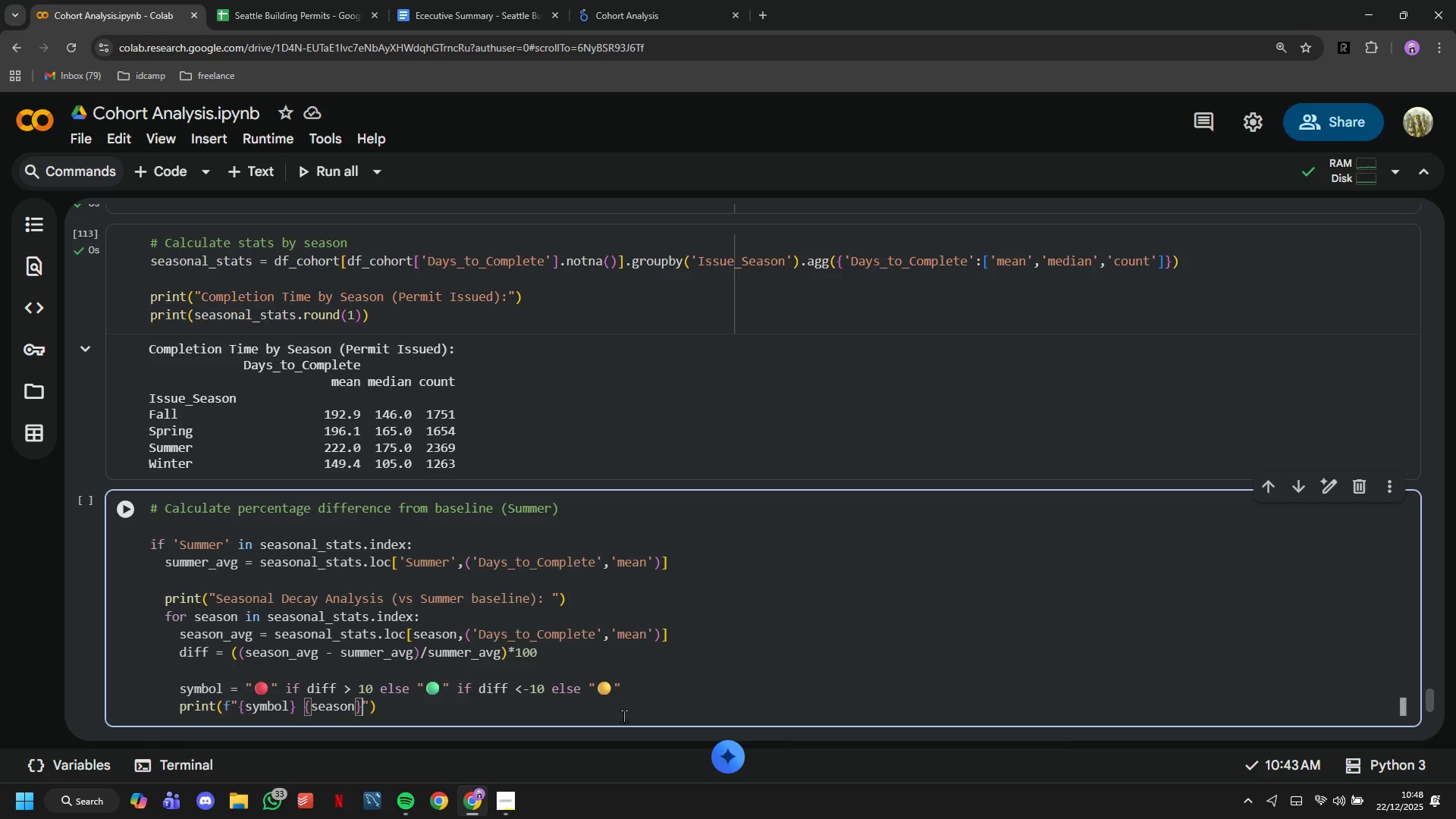 
type(: {season_avg:.0f)
 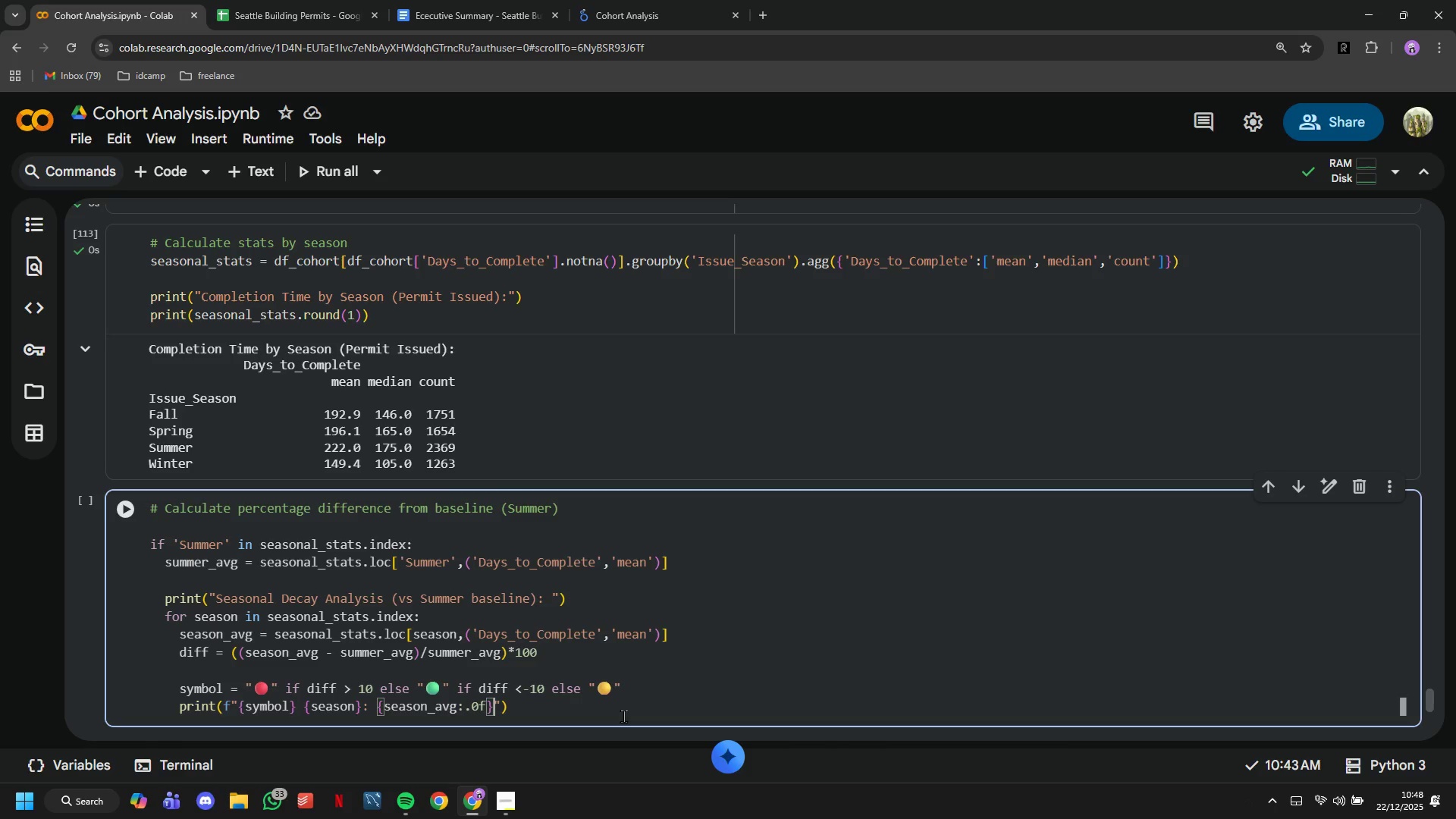 
 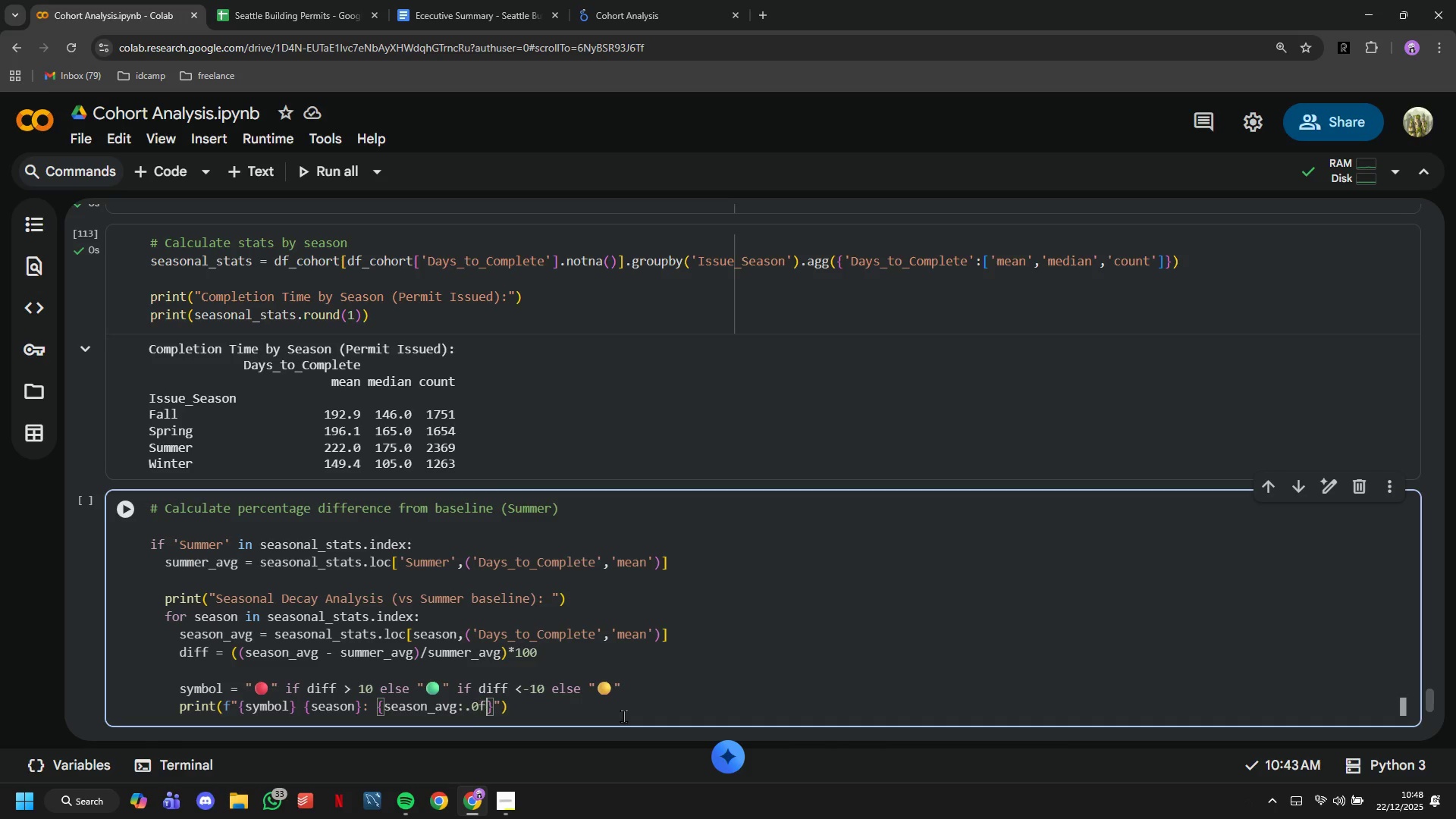 
key(ArrowRight)
 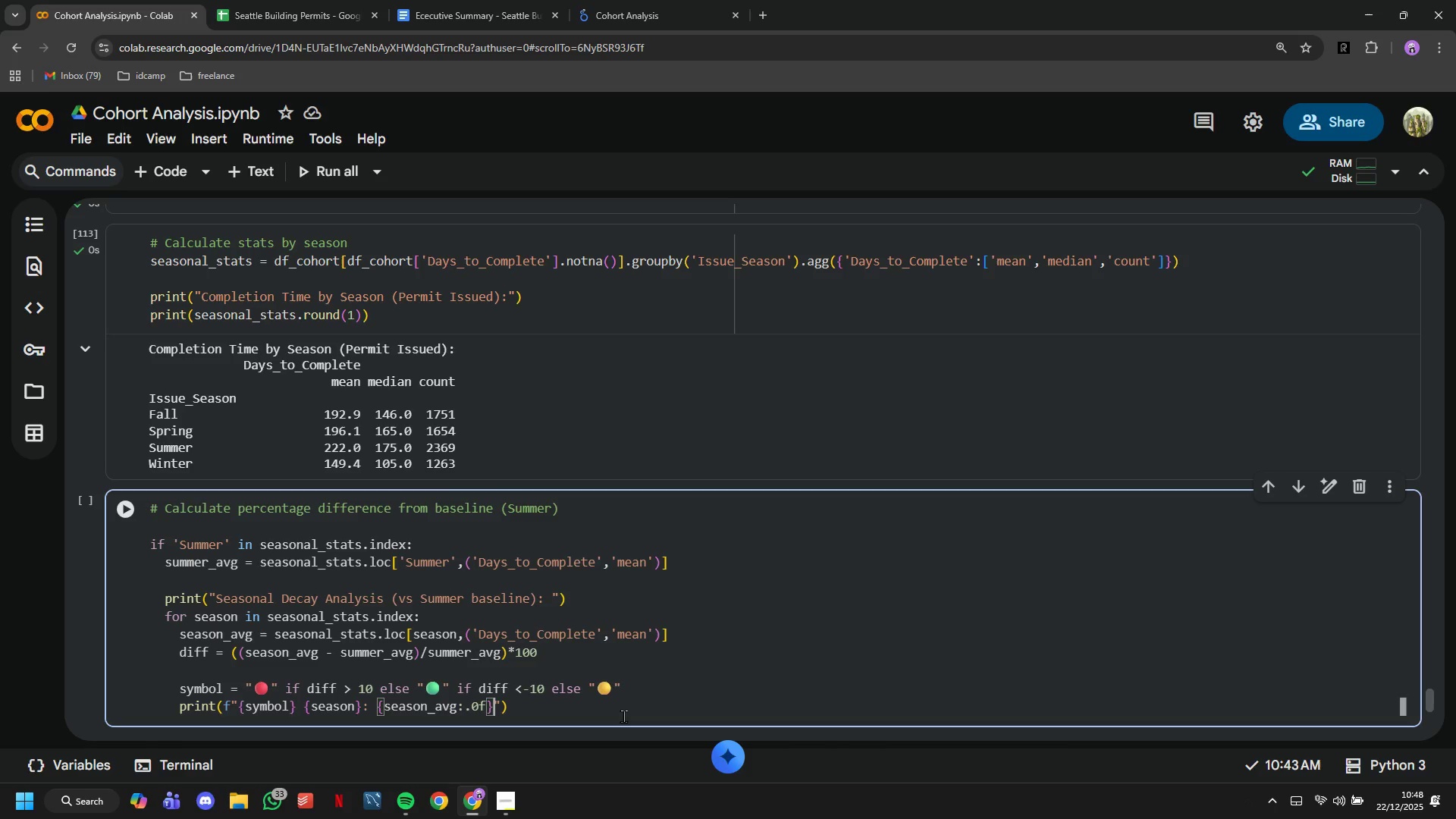 
type( days {diff:+.1f)
 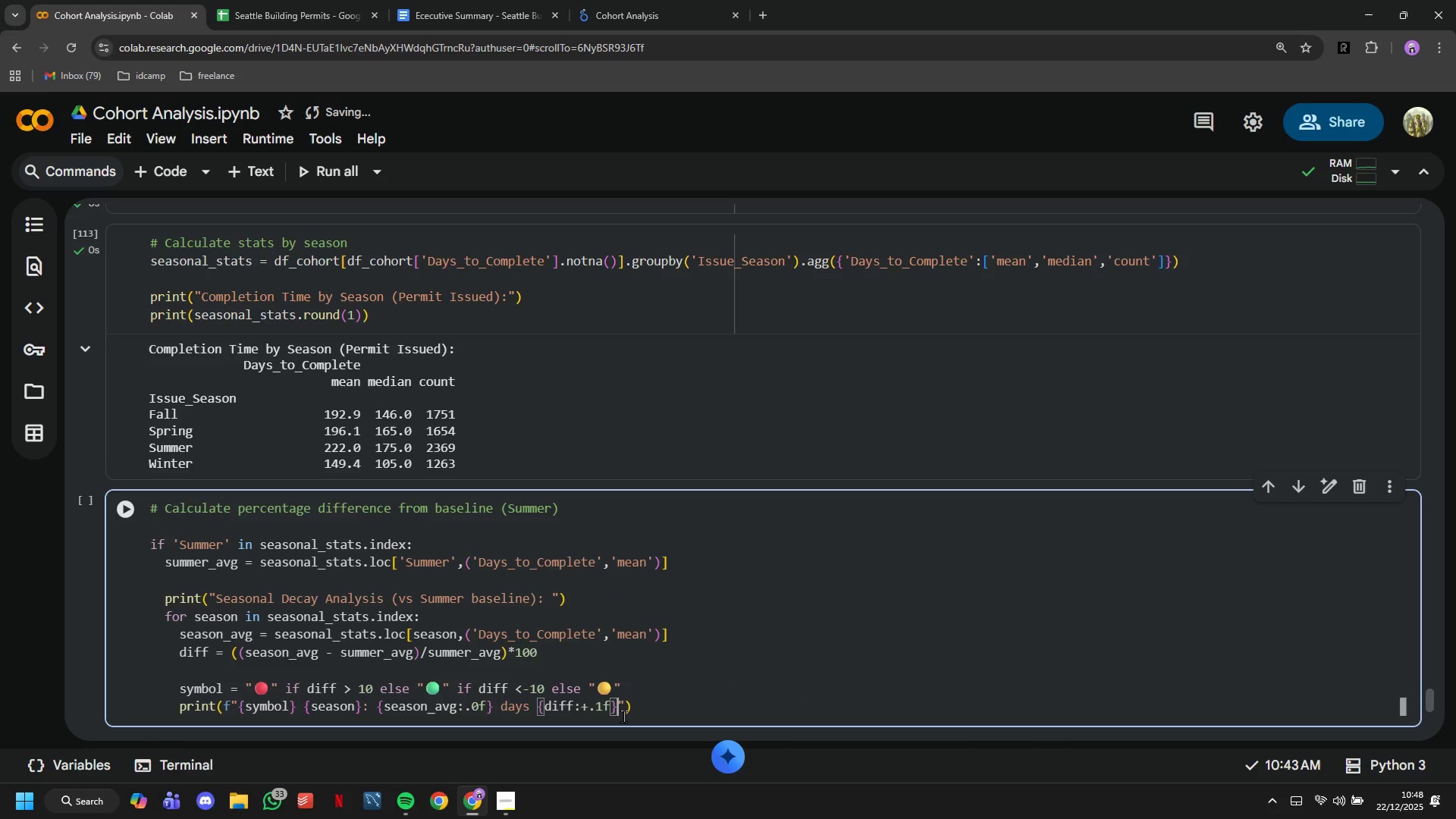 
 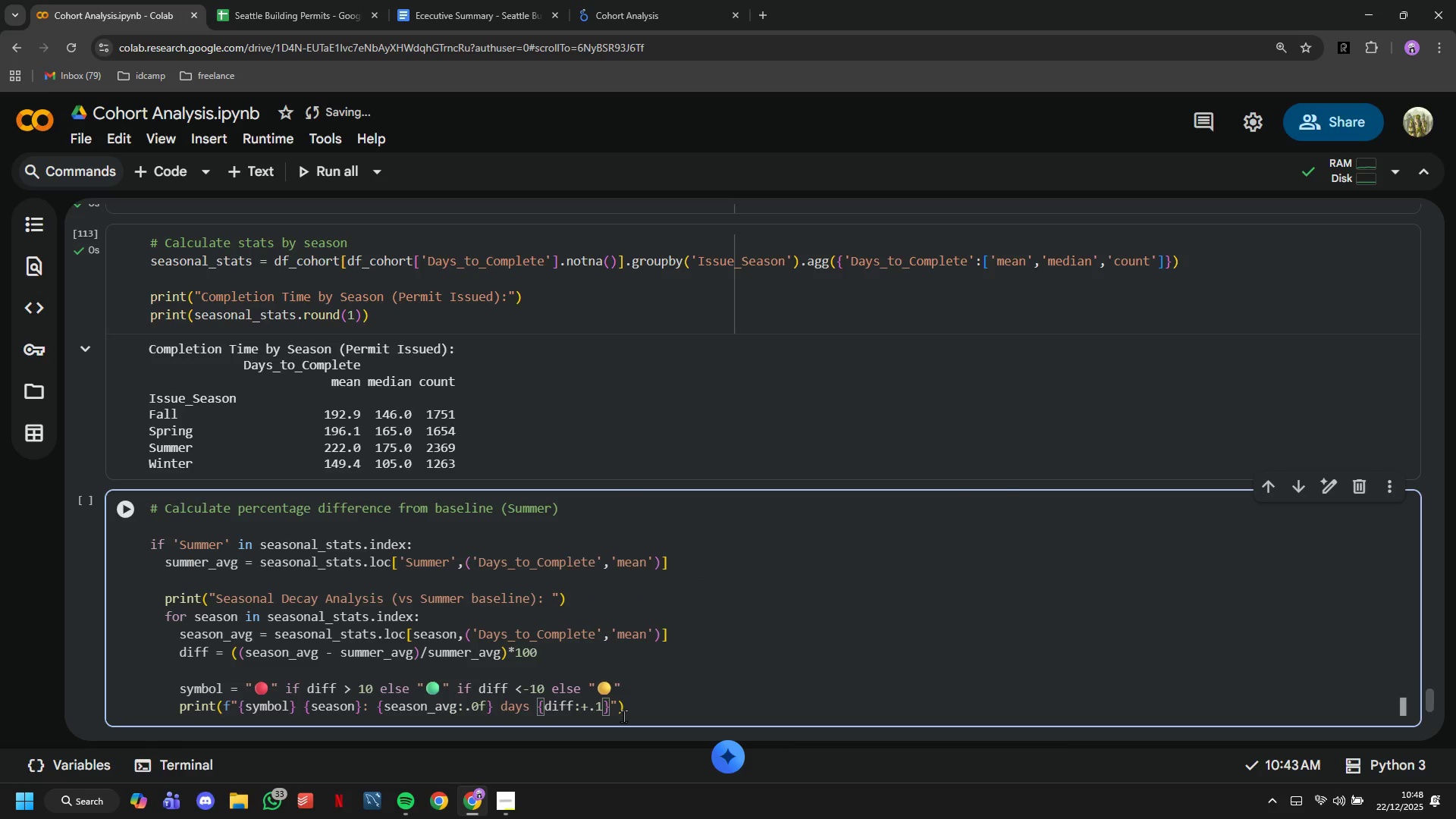 
key(ArrowRight)
 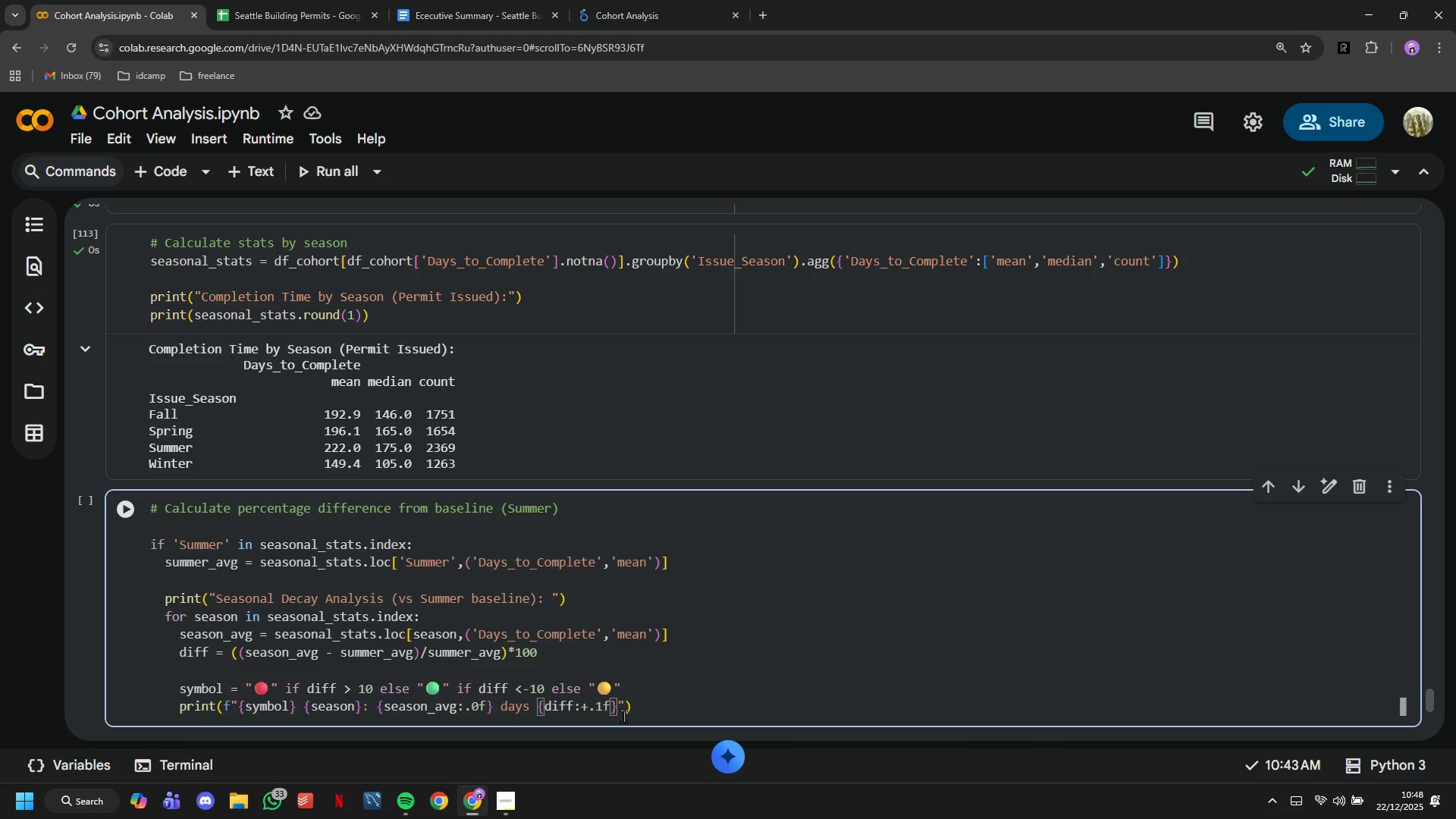 
type(% vs Summer)
 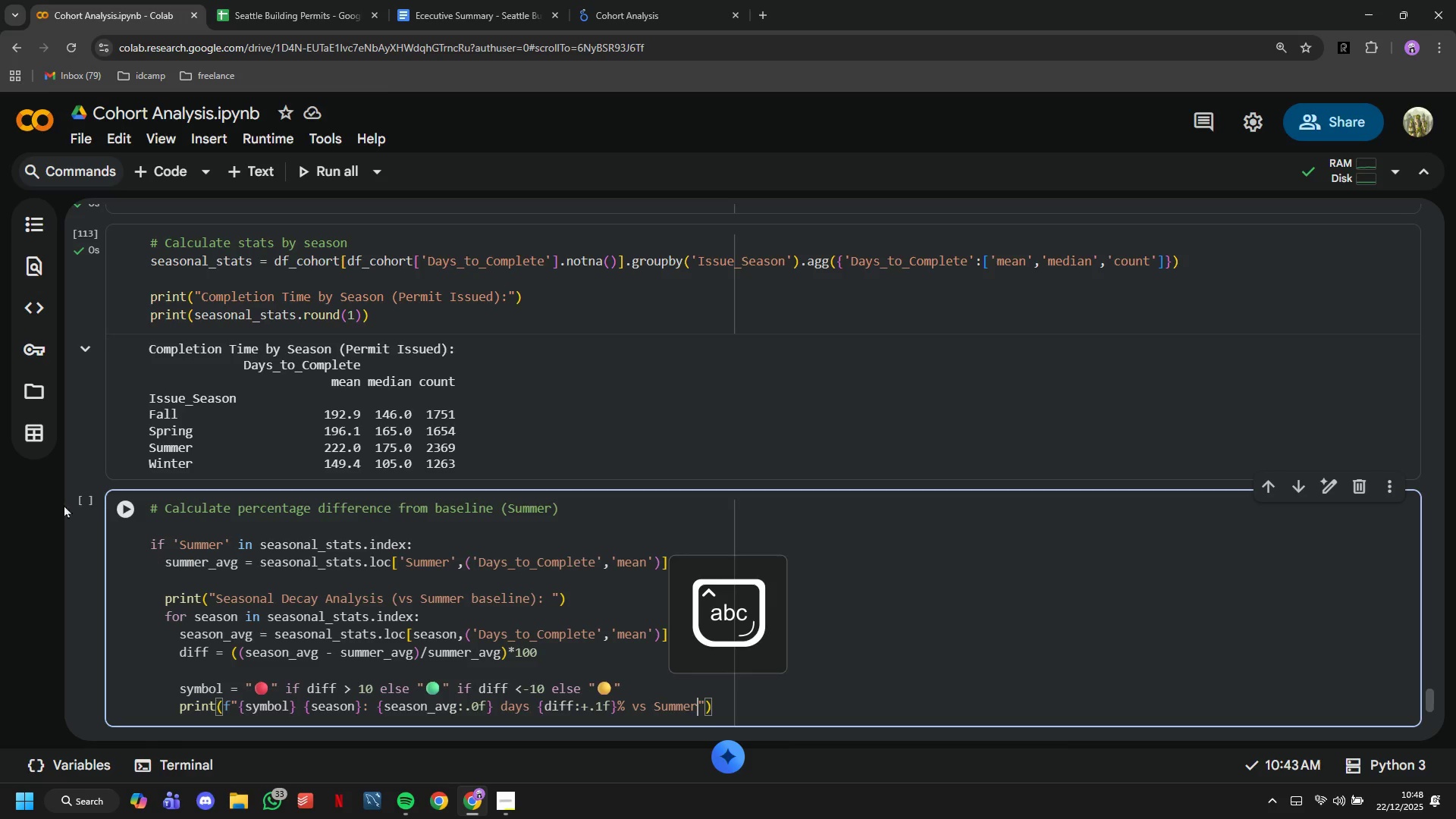 
left_click([128, 519])
 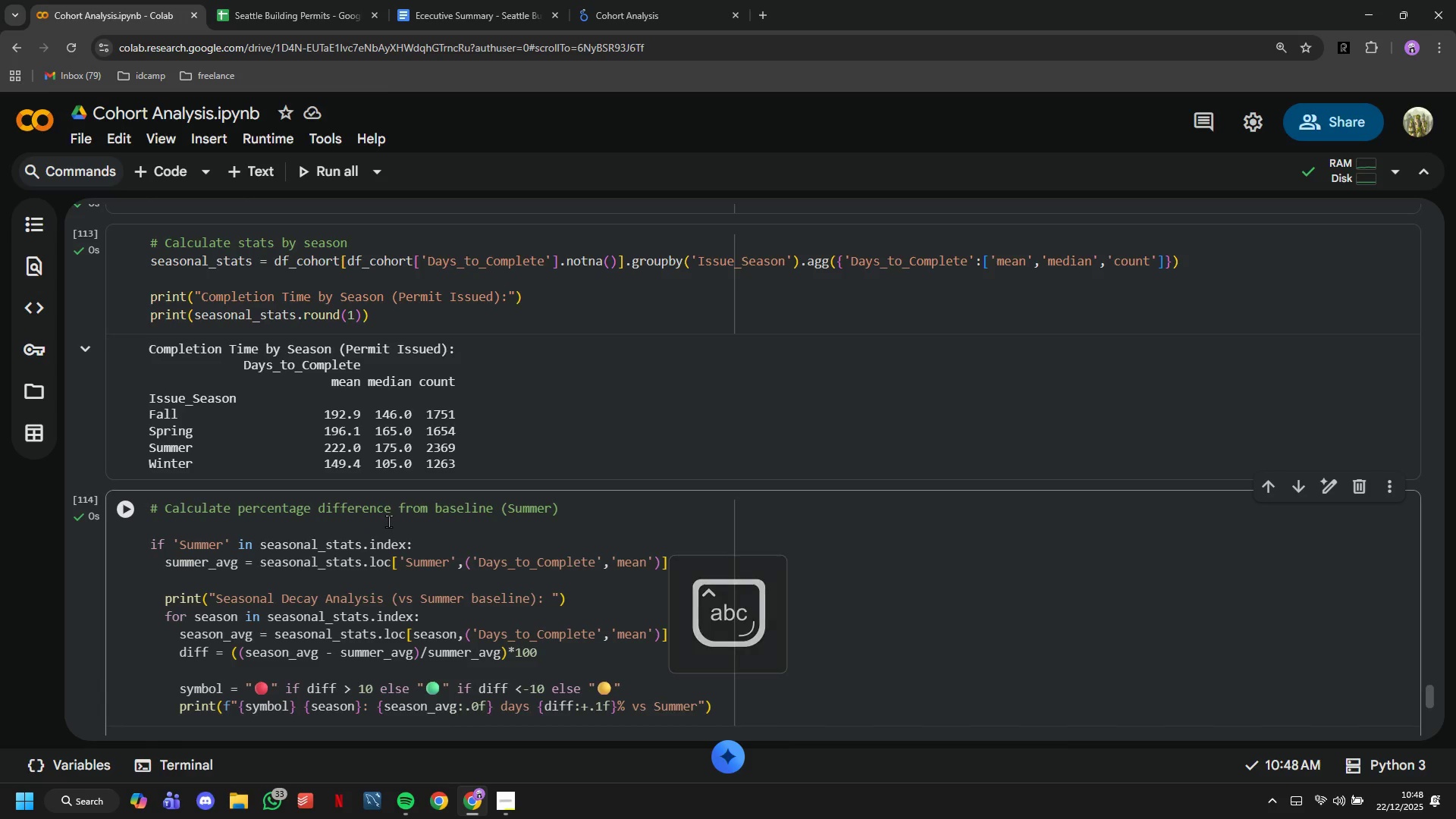 
scroll: coordinate [390, 520], scroll_direction: down, amount: 4.0
 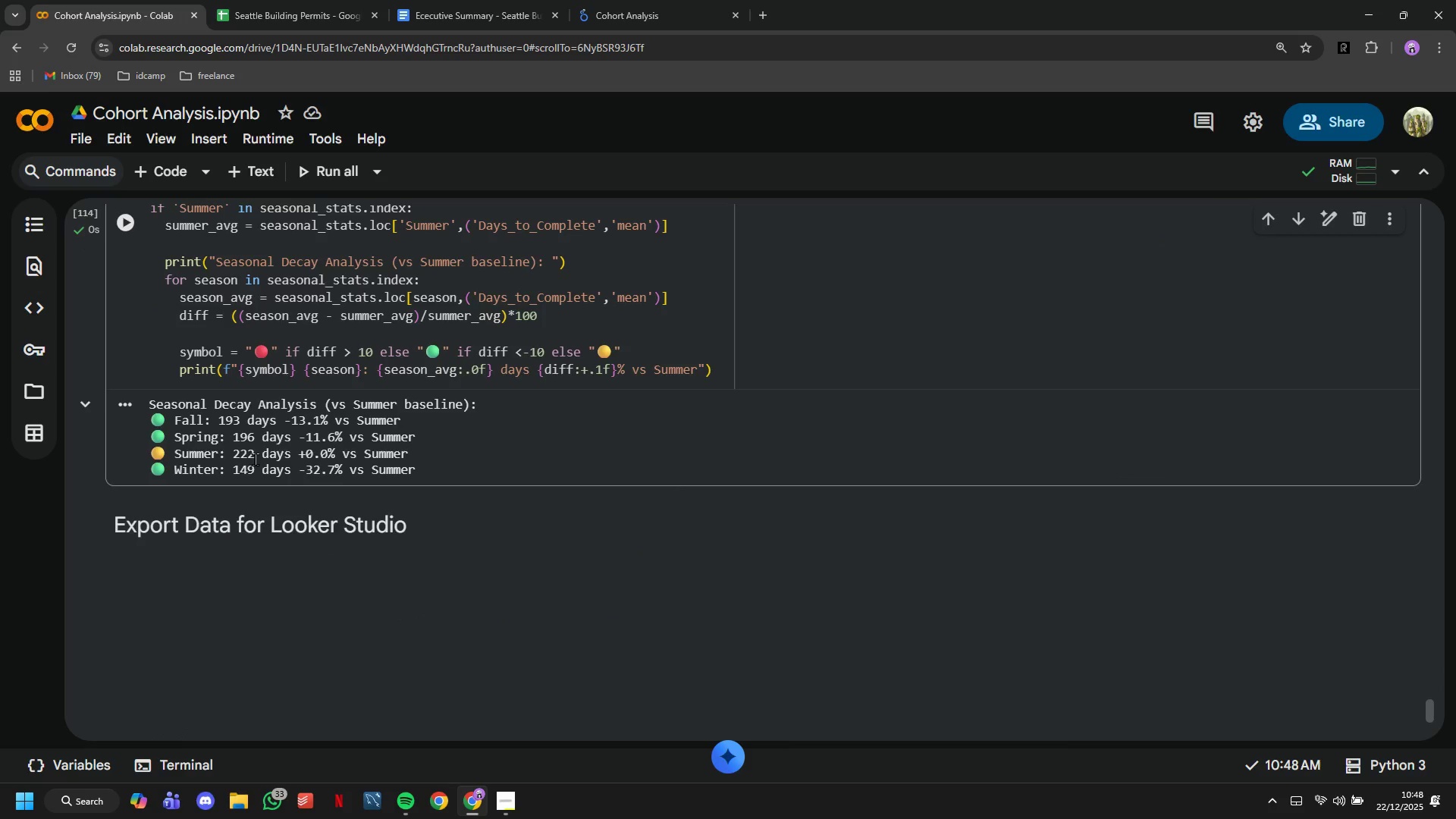 
wait(9.59)
 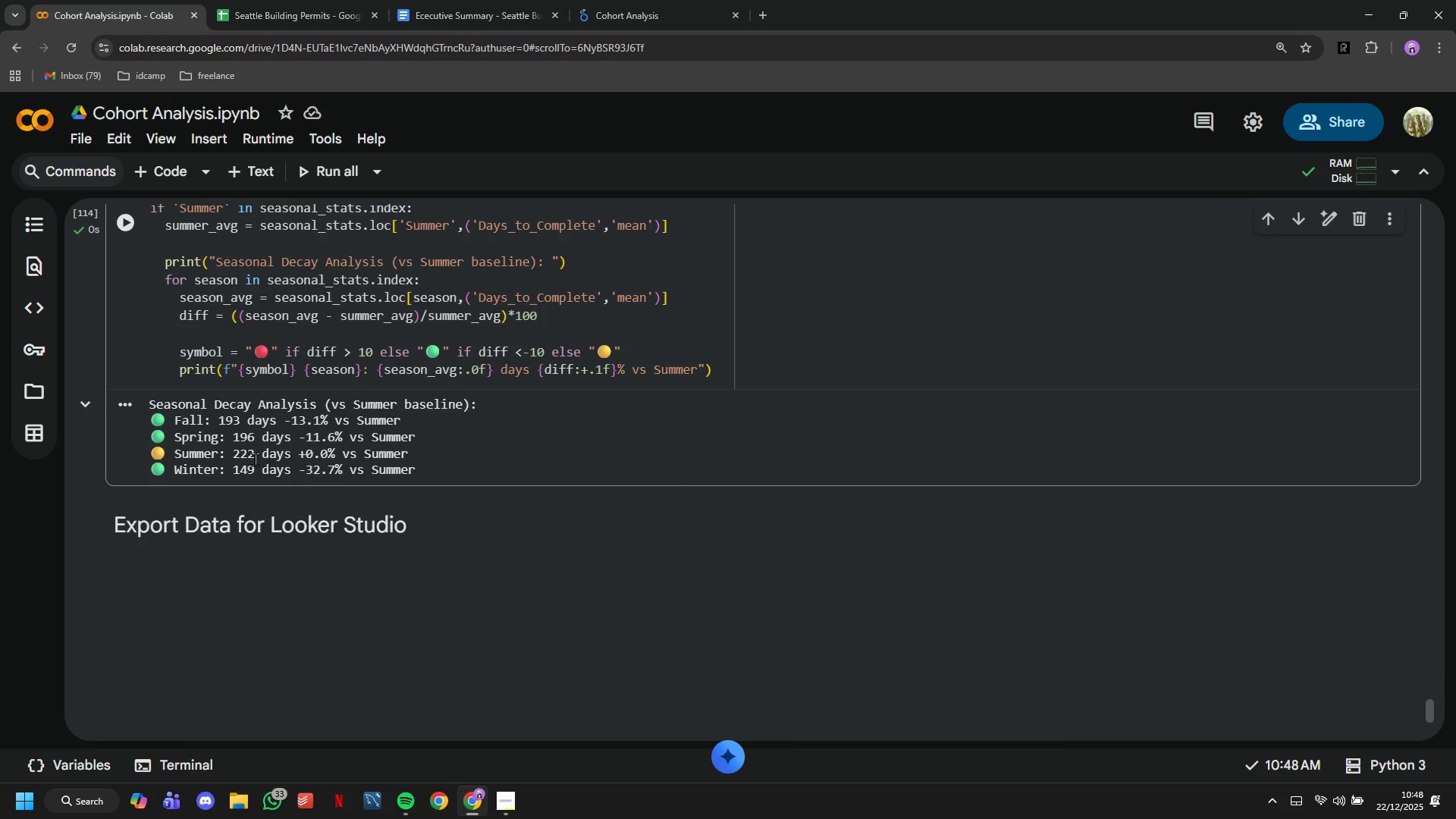 
scroll: coordinate [363, 435], scroll_direction: up, amount: 1.0
 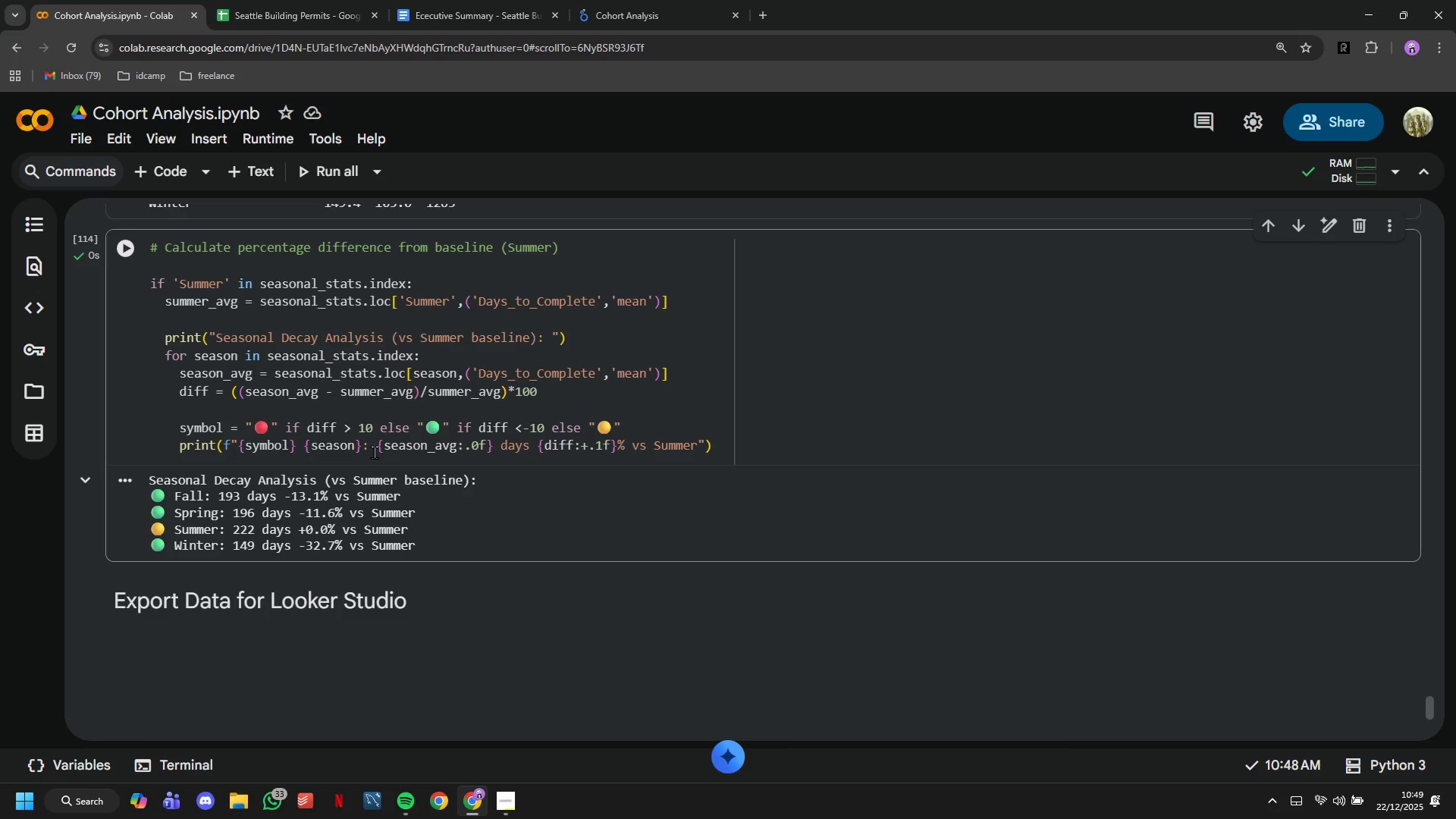 
wait(34.75)
 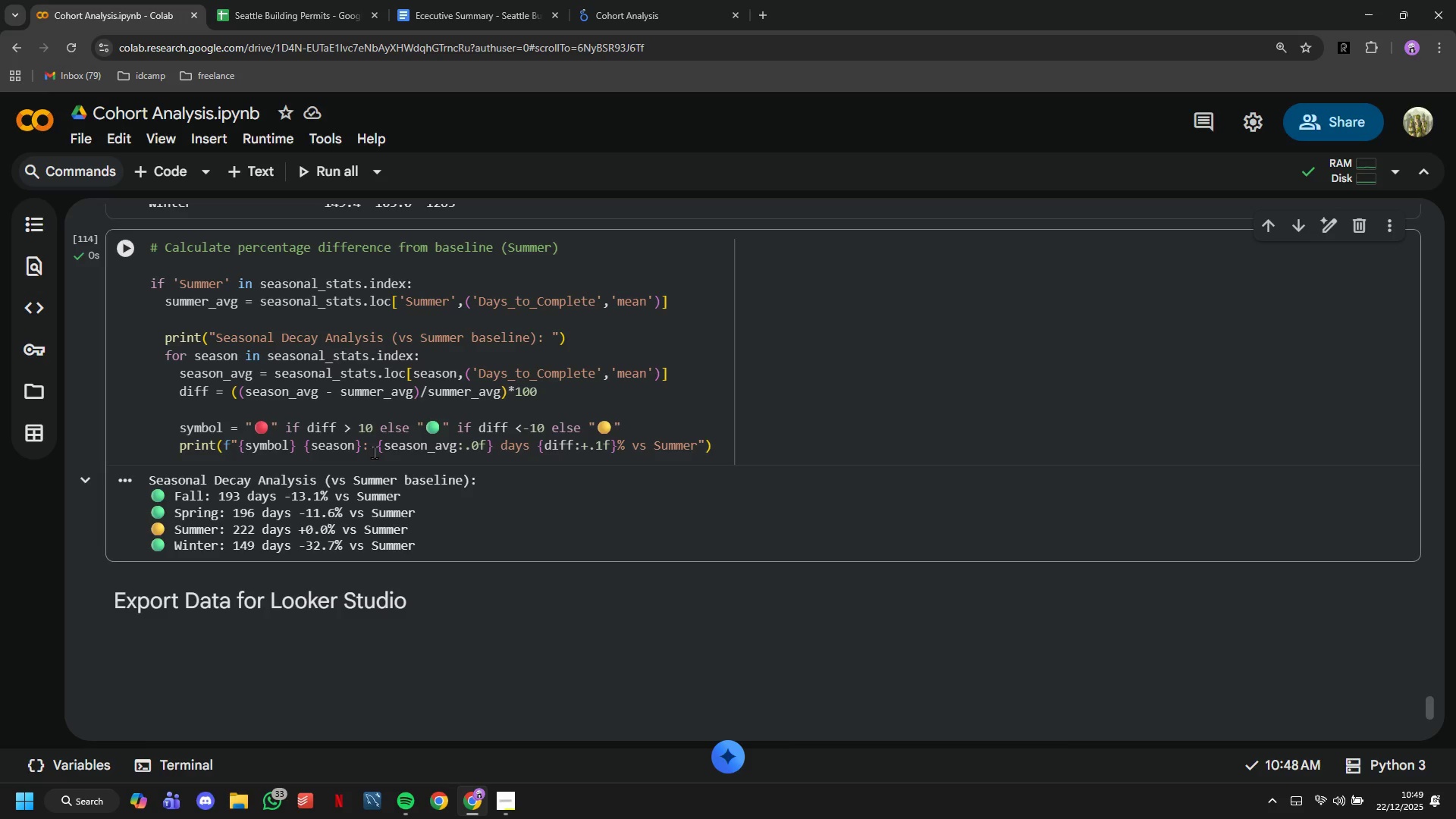 
scroll: coordinate [758, 608], scroll_direction: down, amount: 2.0
 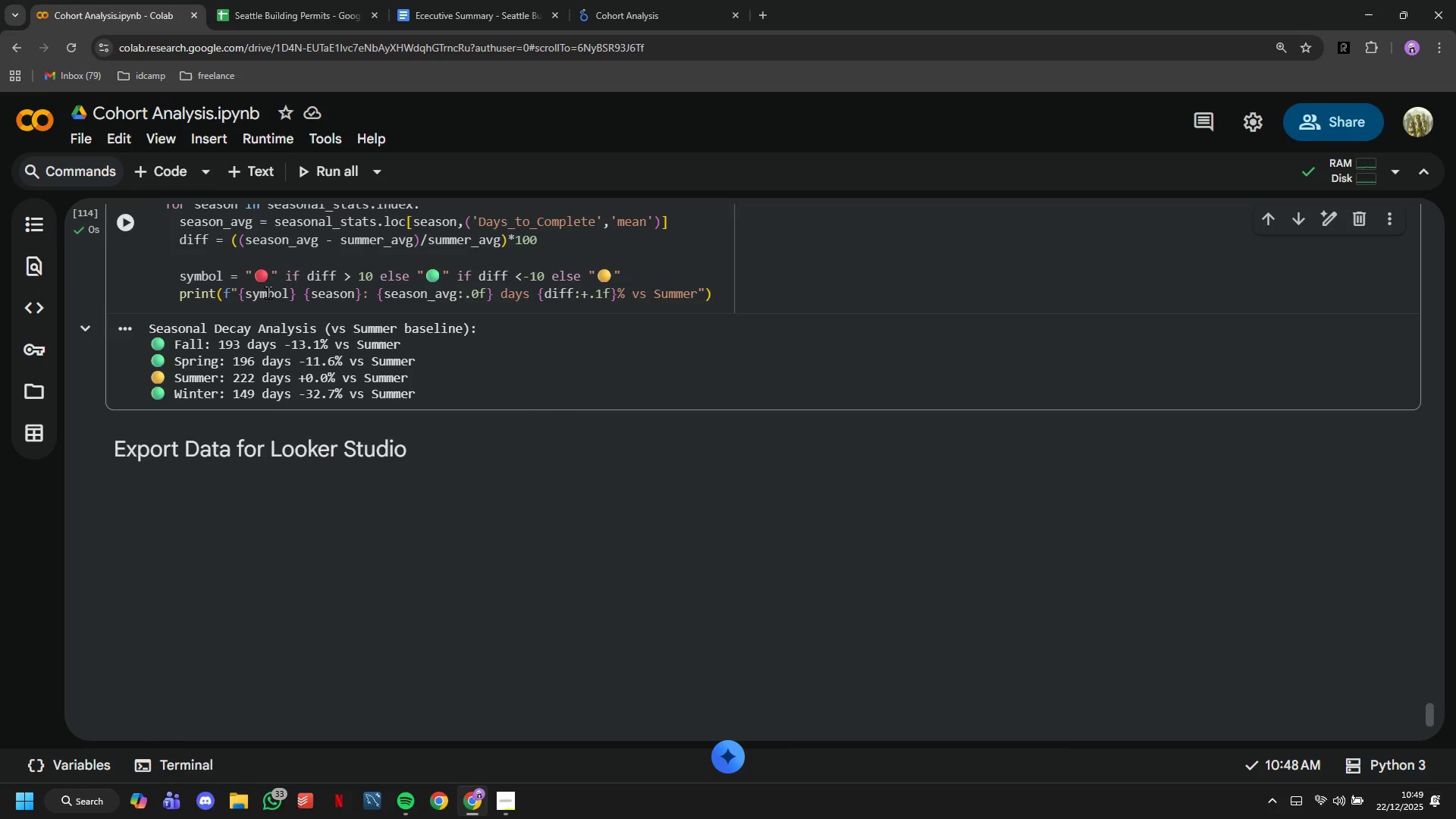 
left_click([298, 436])
 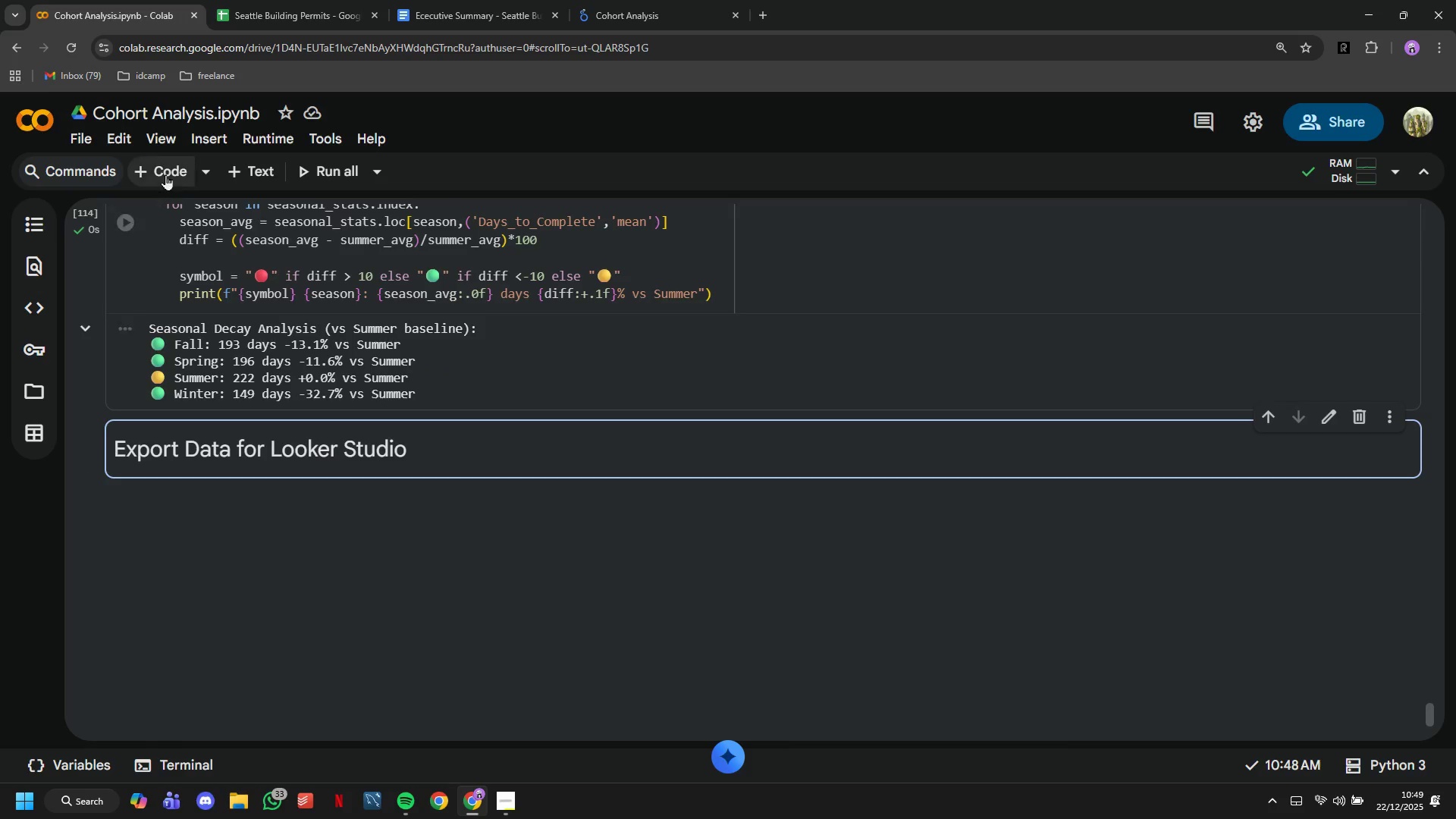 
left_click([165, 174])
 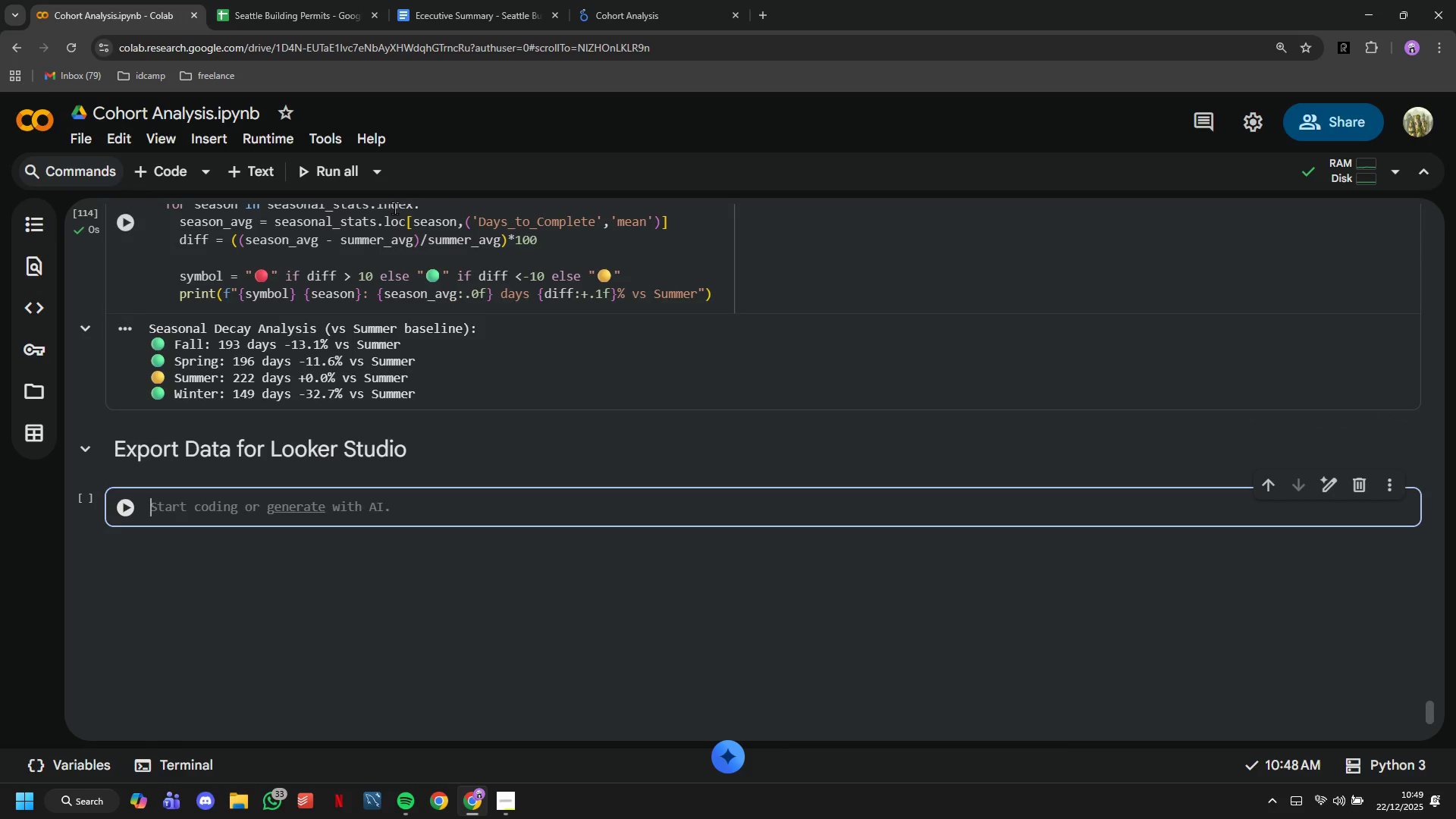 
scroll: coordinate [394, 215], scroll_direction: down, amount: 2.0
 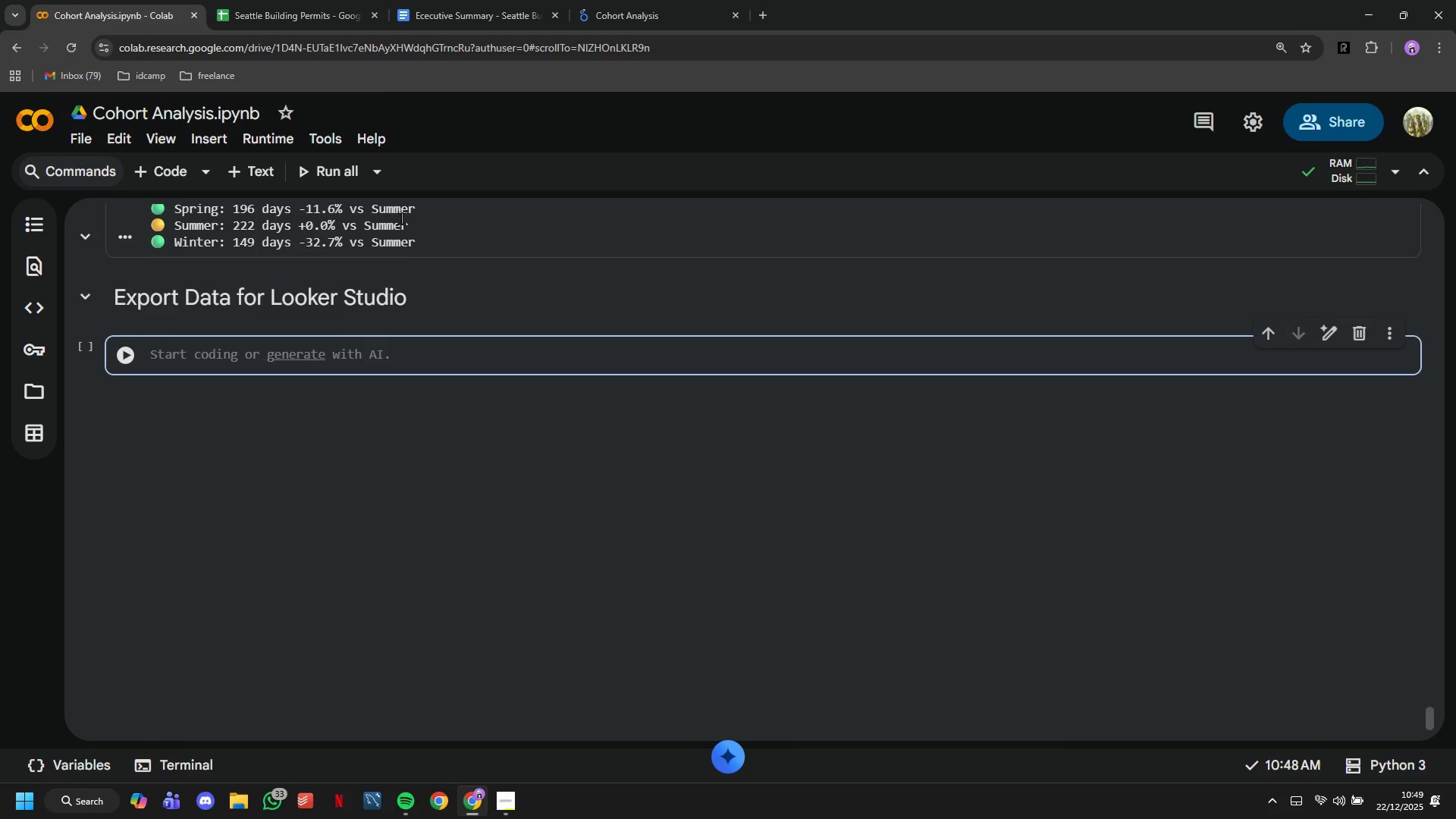 
type(# Prepare main expos)
key(Backspace)
type(rt dataset)
 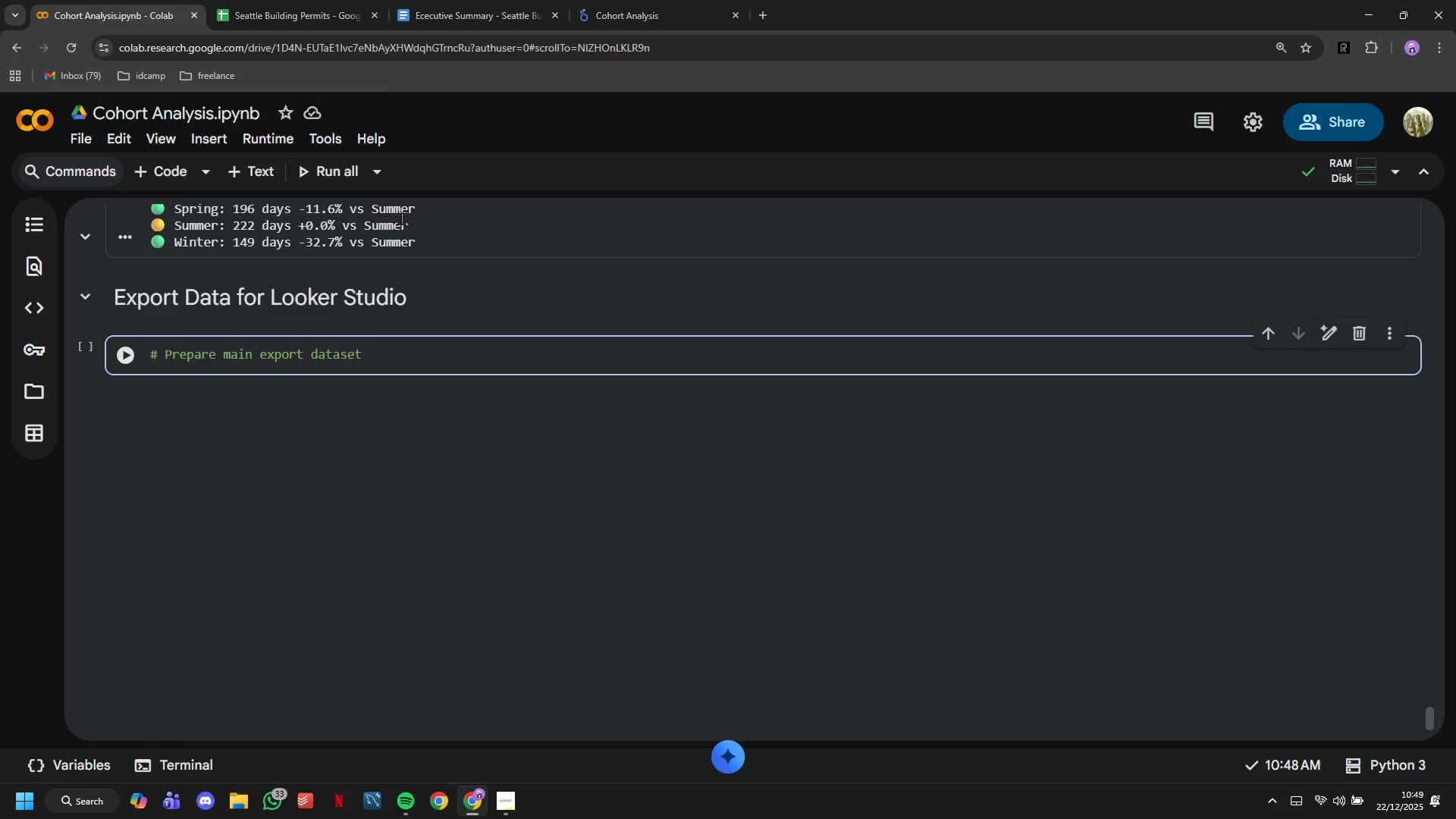 
key(Enter)
 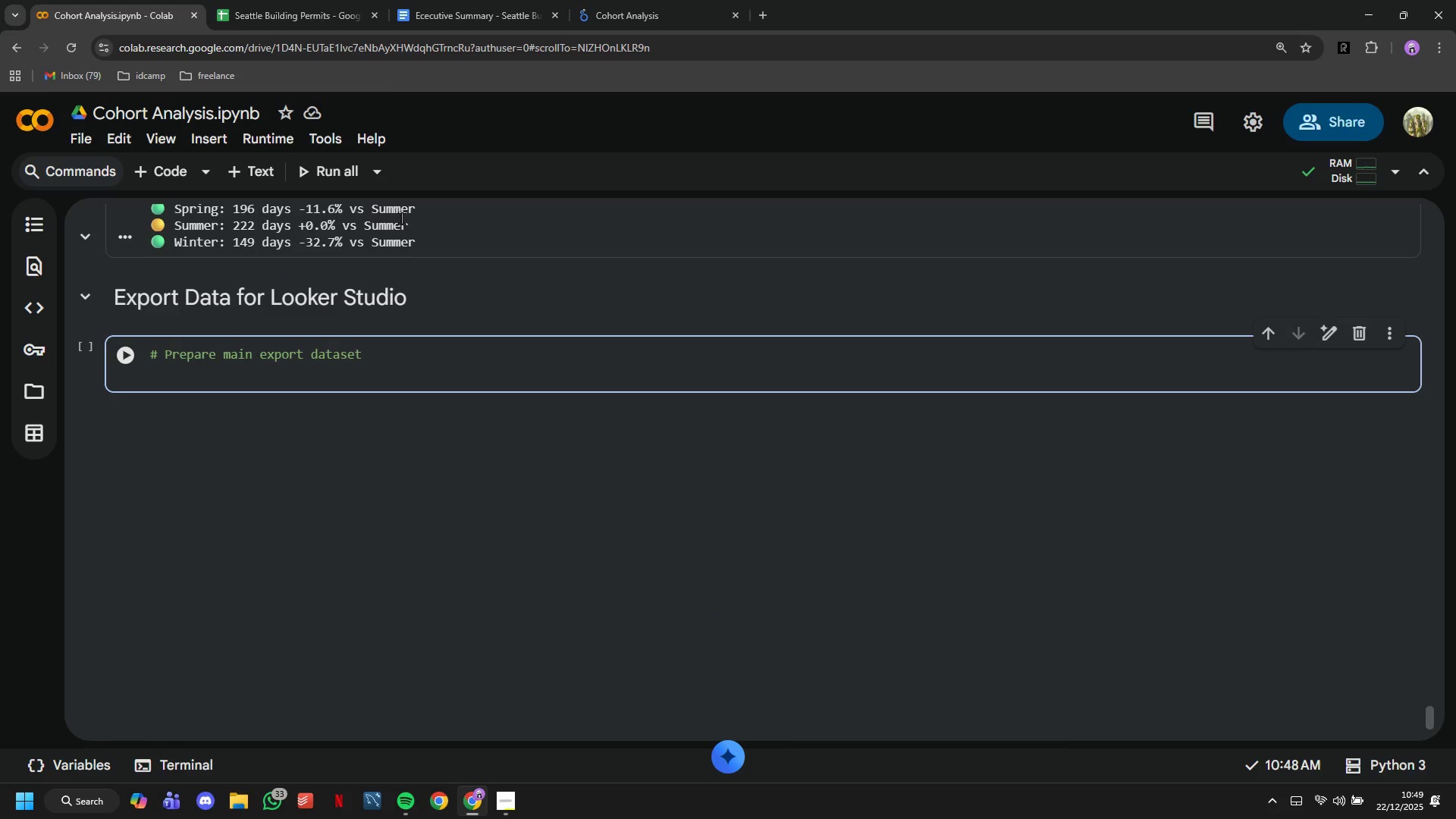 
type(looker_expot)
key(Backspace)
type(rt = )
 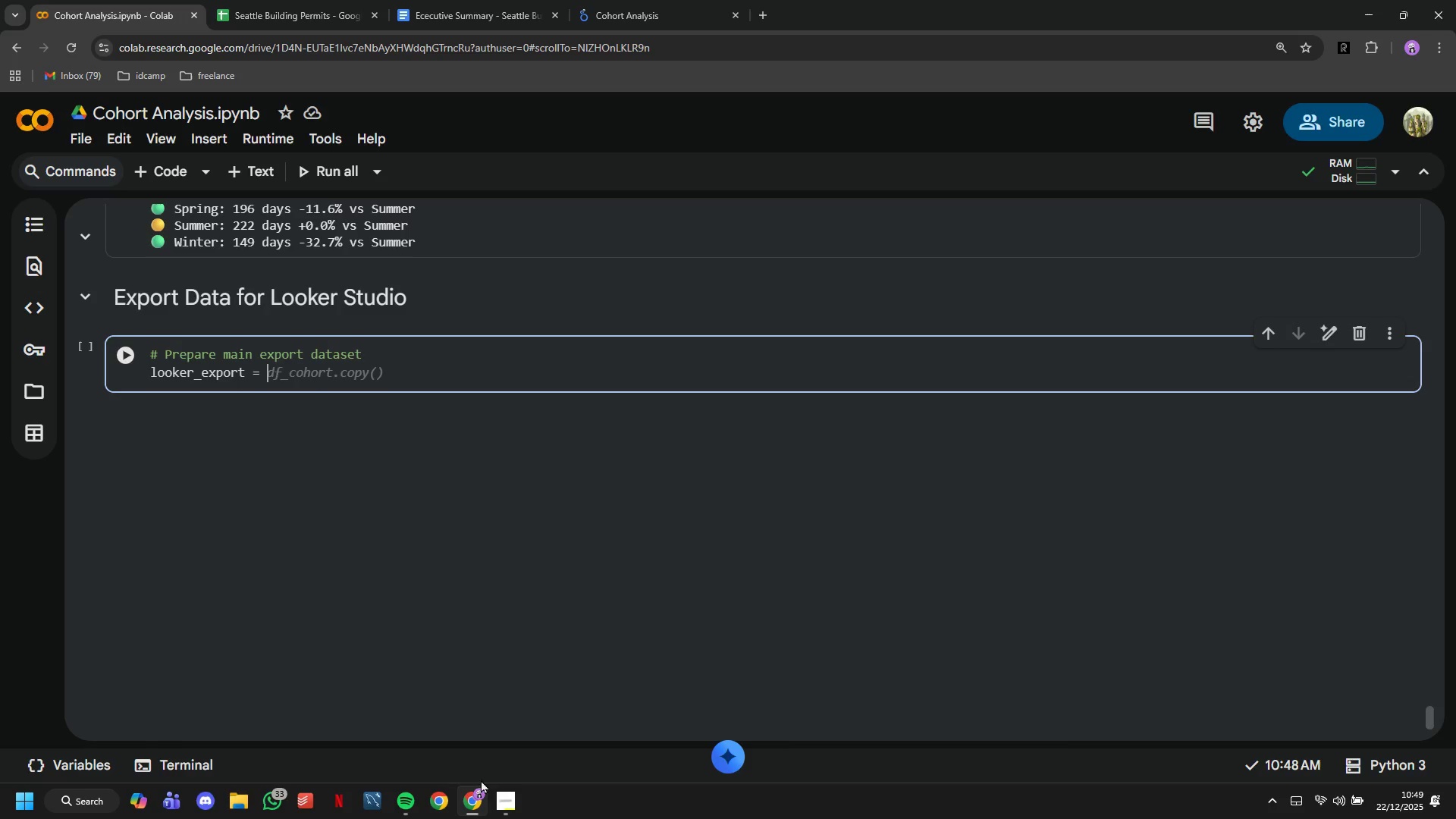 
left_click([501, 789])